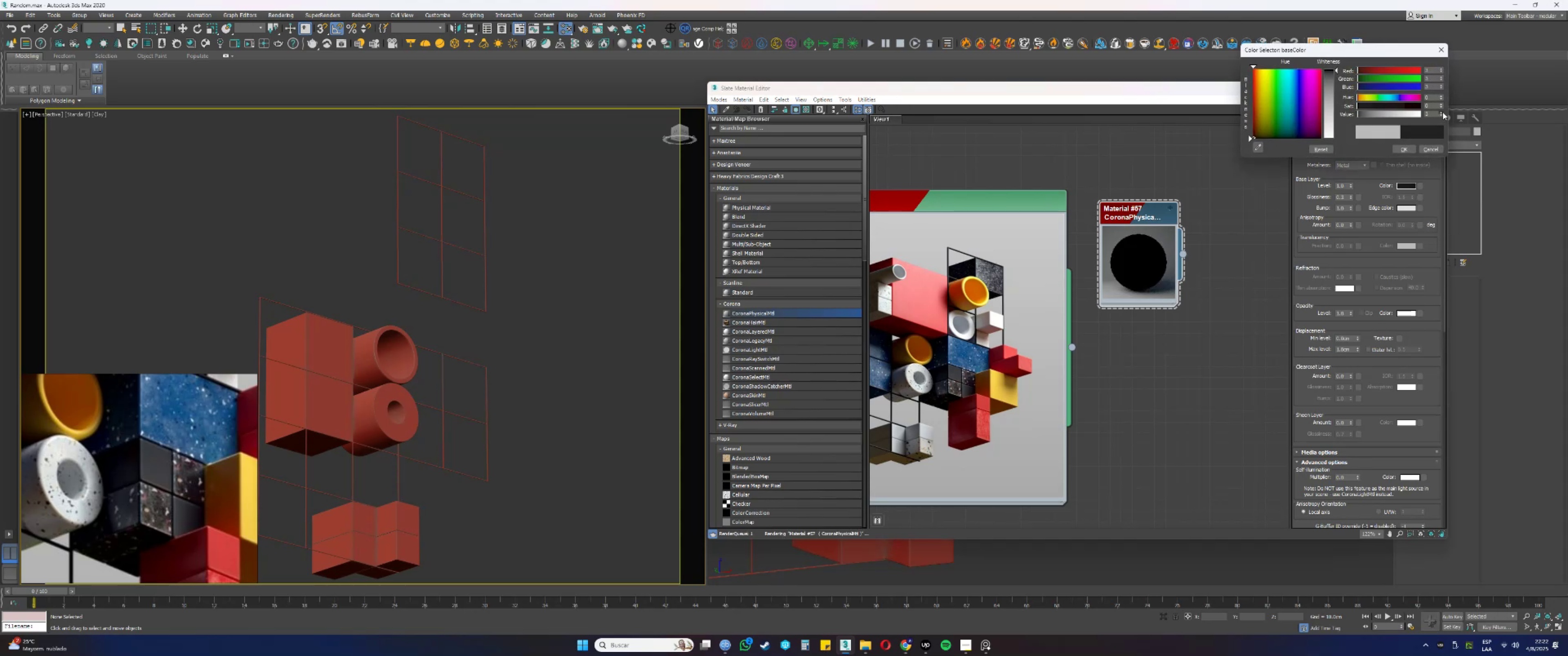 
triple_click([1443, 112])
 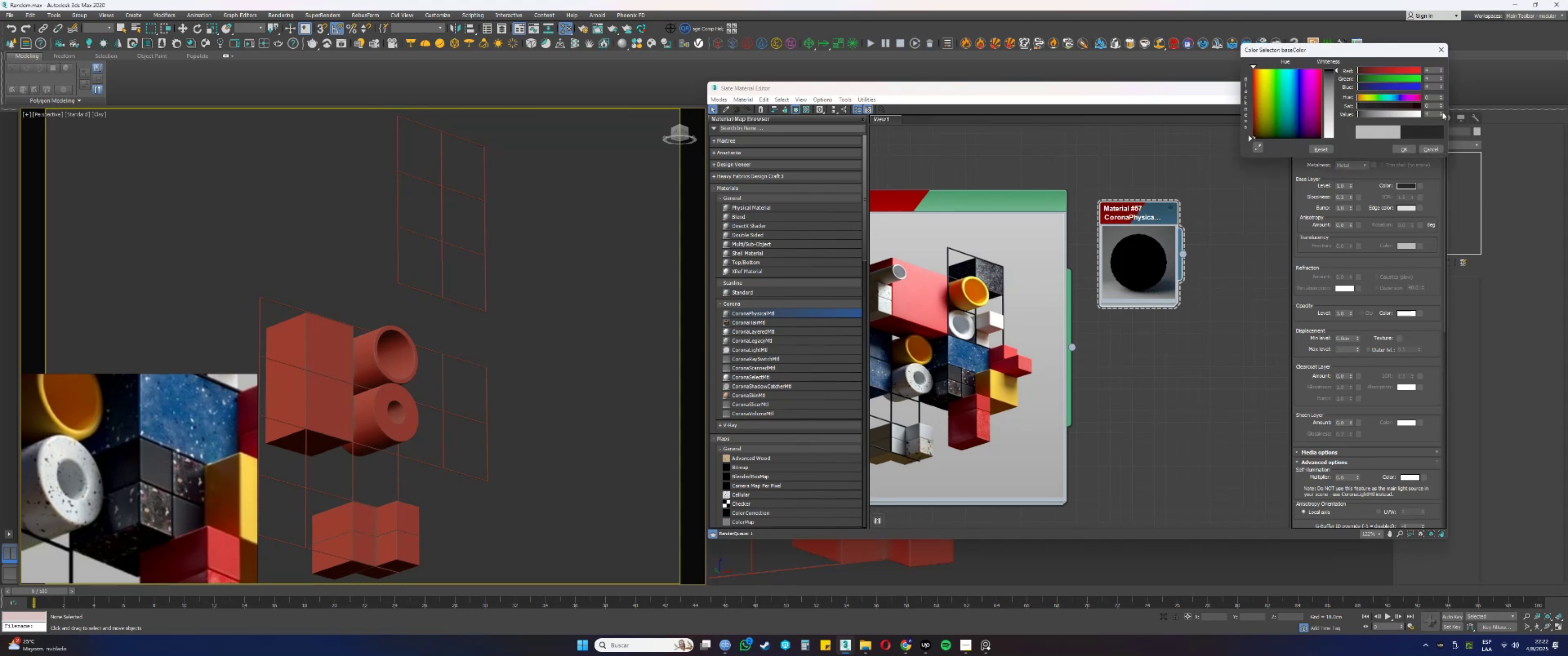 
triple_click([1442, 112])
 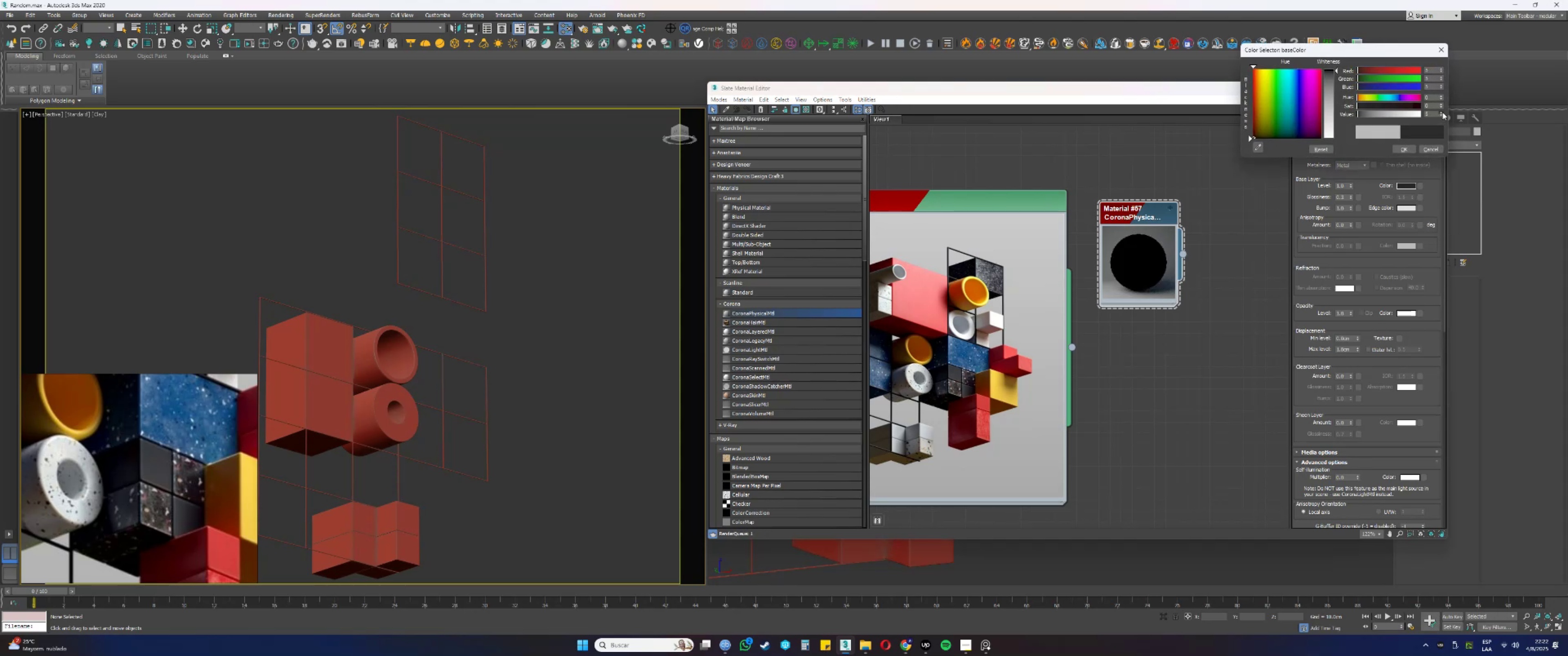 
triple_click([1442, 112])
 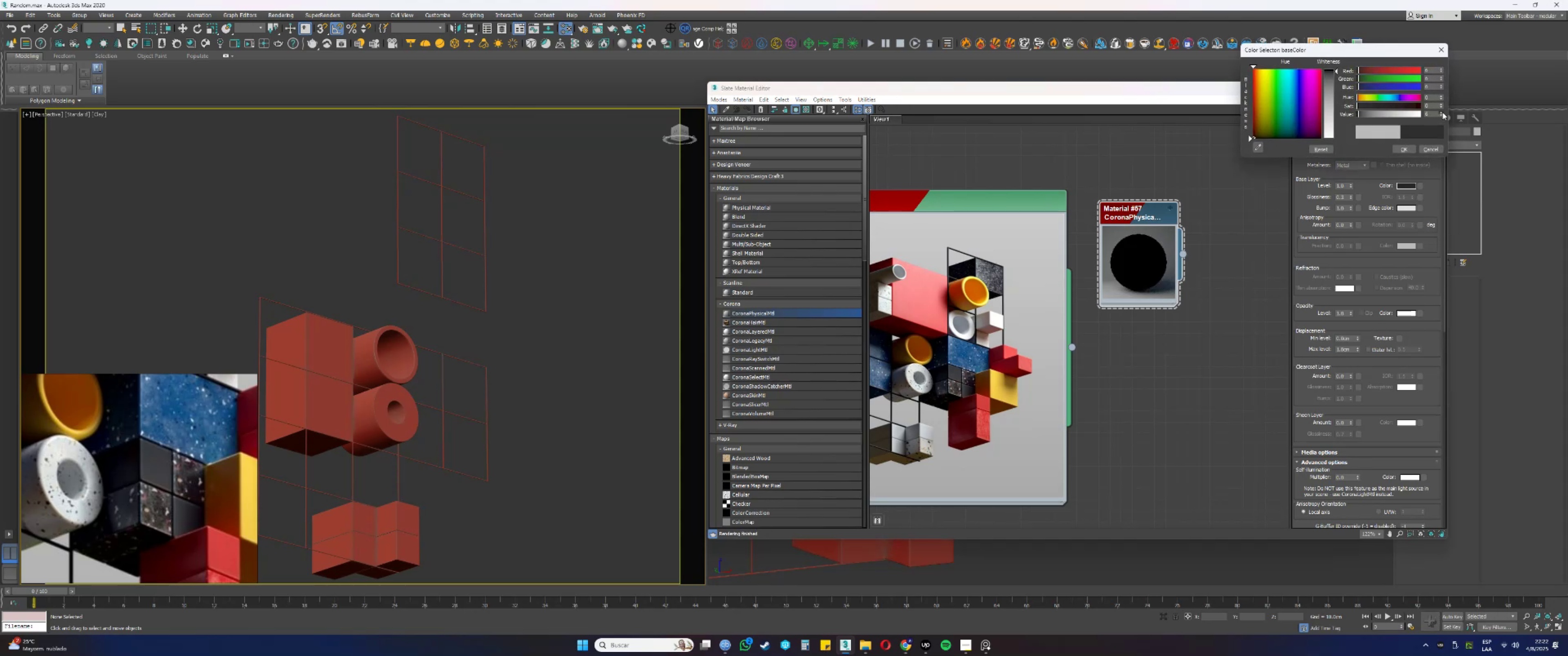 
triple_click([1442, 112])
 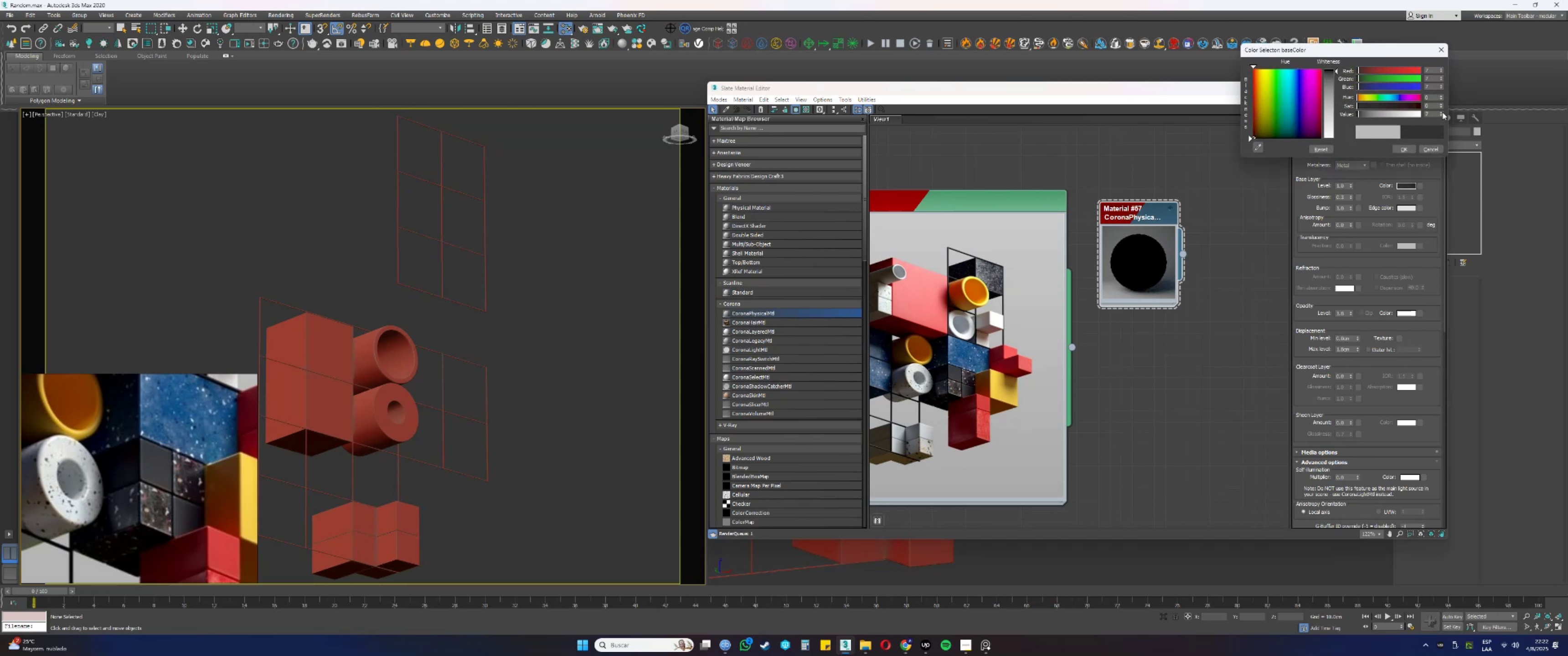 
triple_click([1442, 112])
 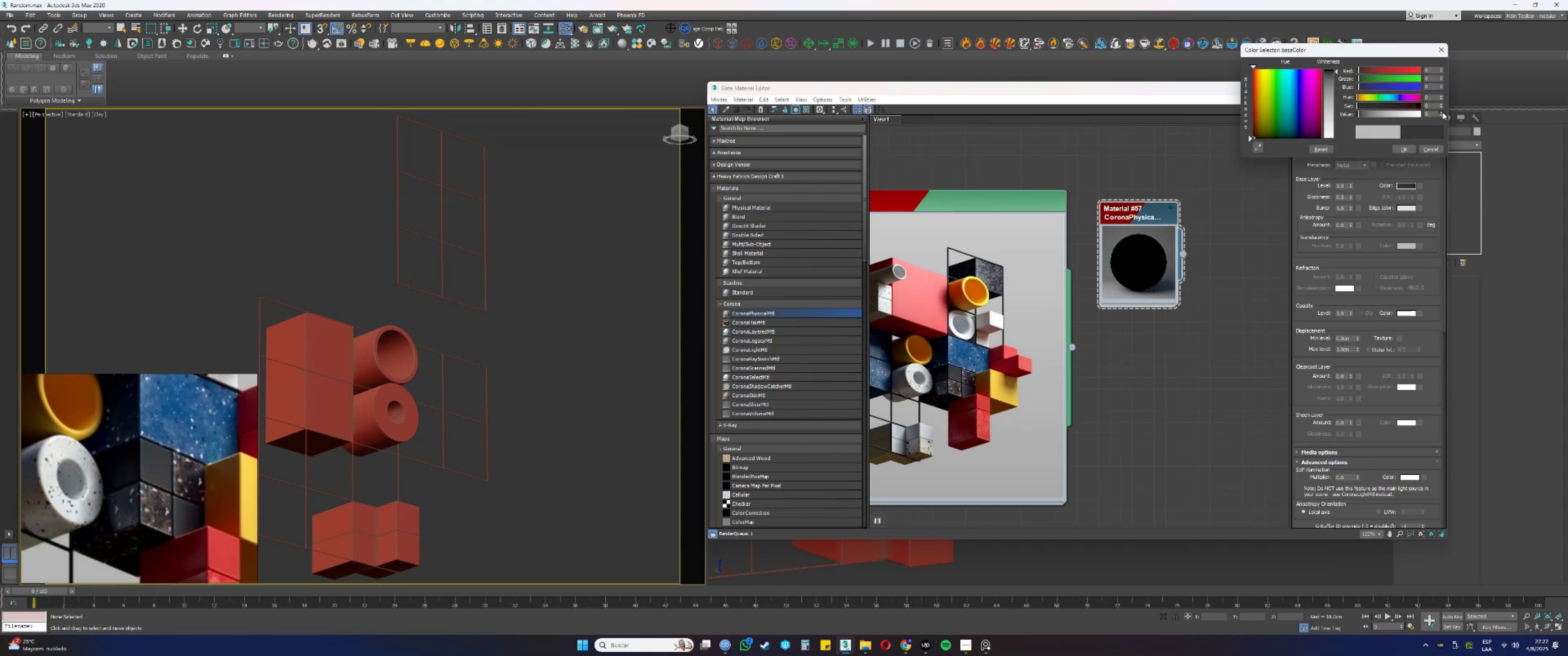 
triple_click([1442, 112])
 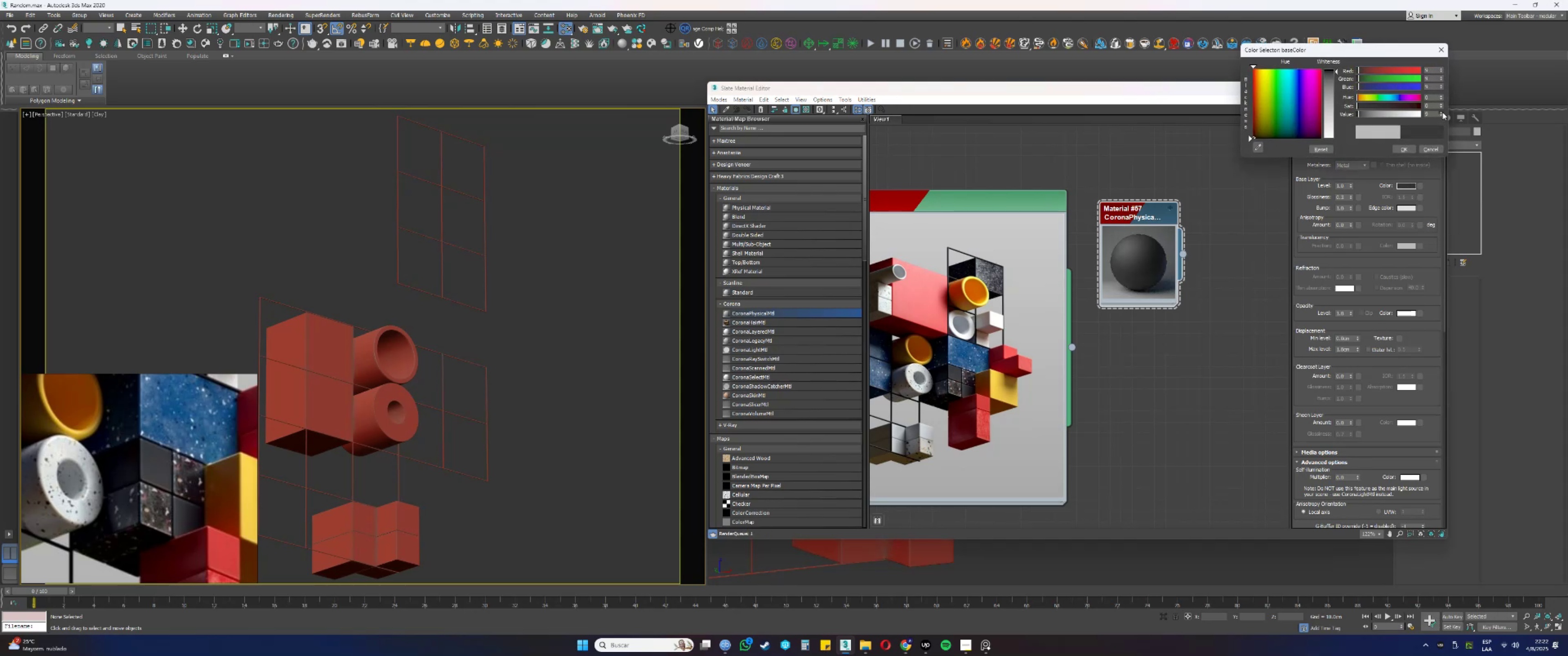 
triple_click([1442, 112])
 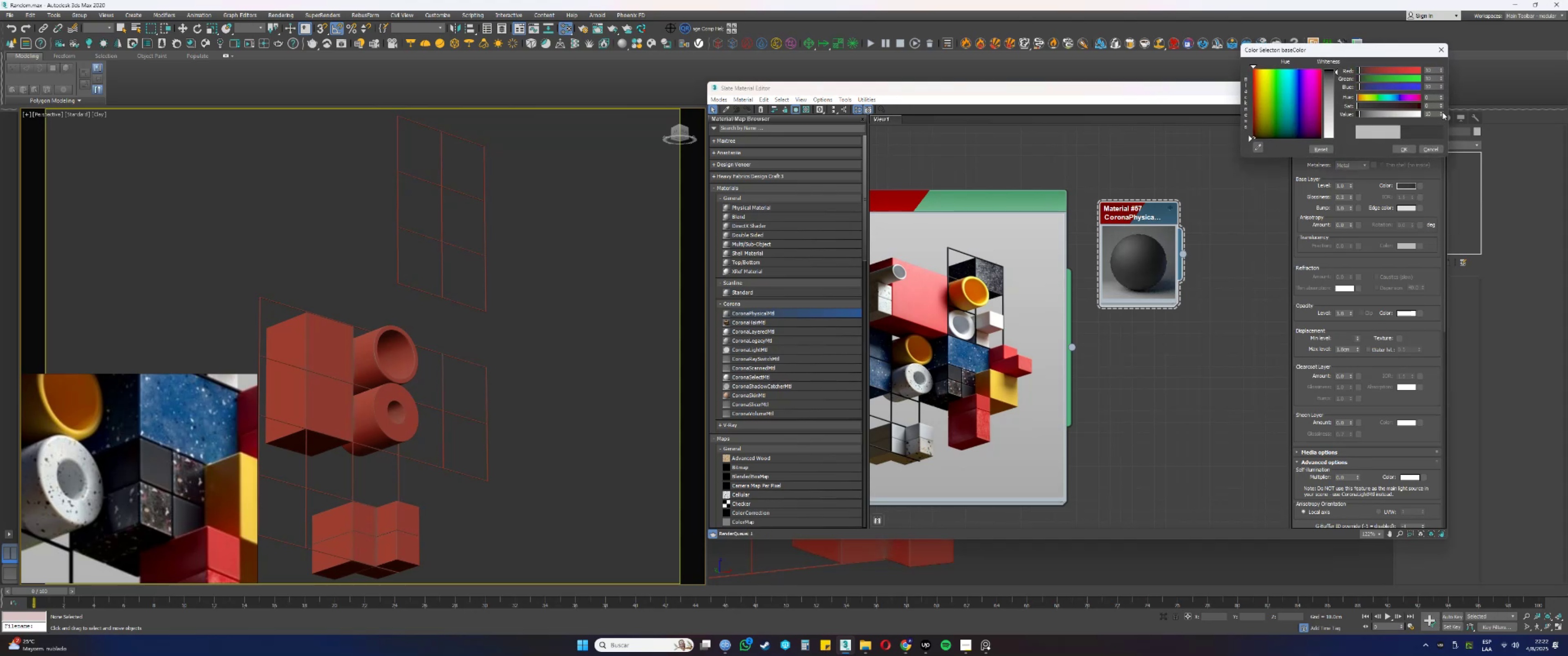 
triple_click([1442, 112])
 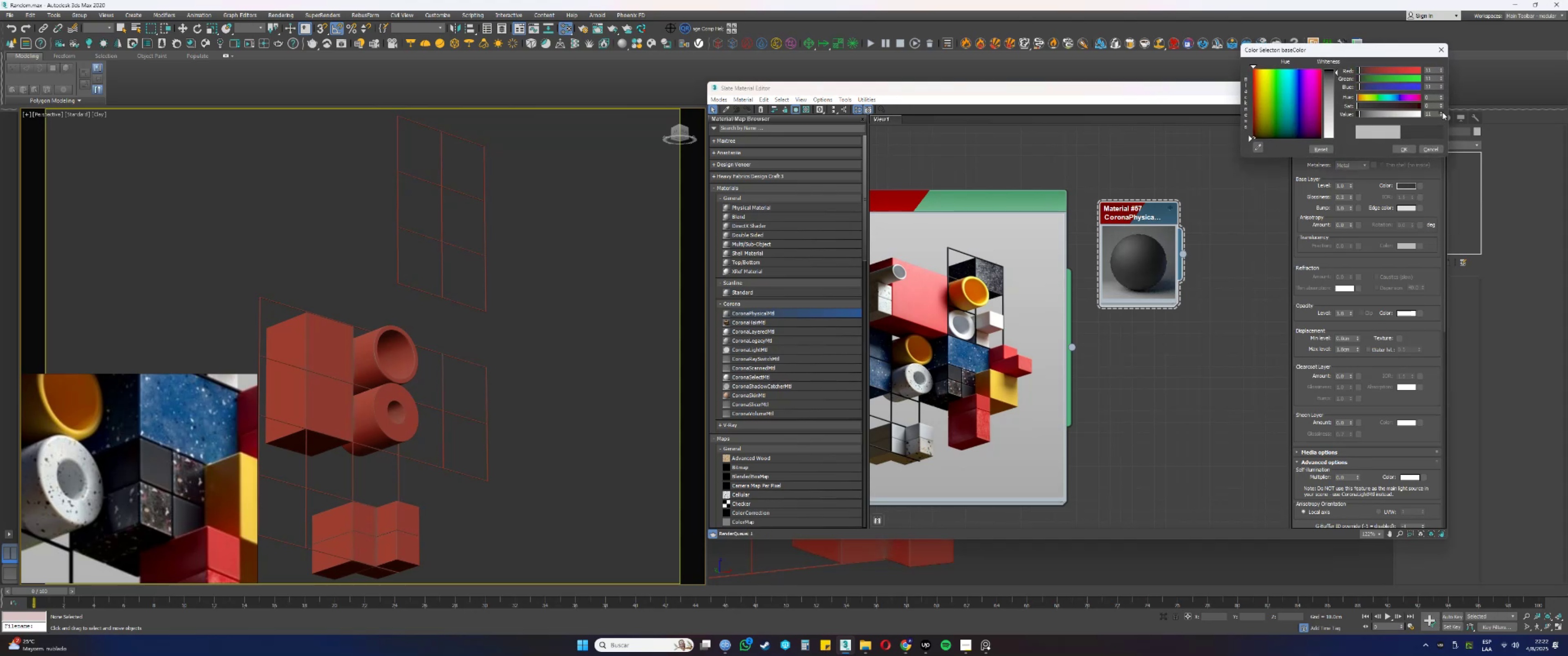 
triple_click([1442, 112])
 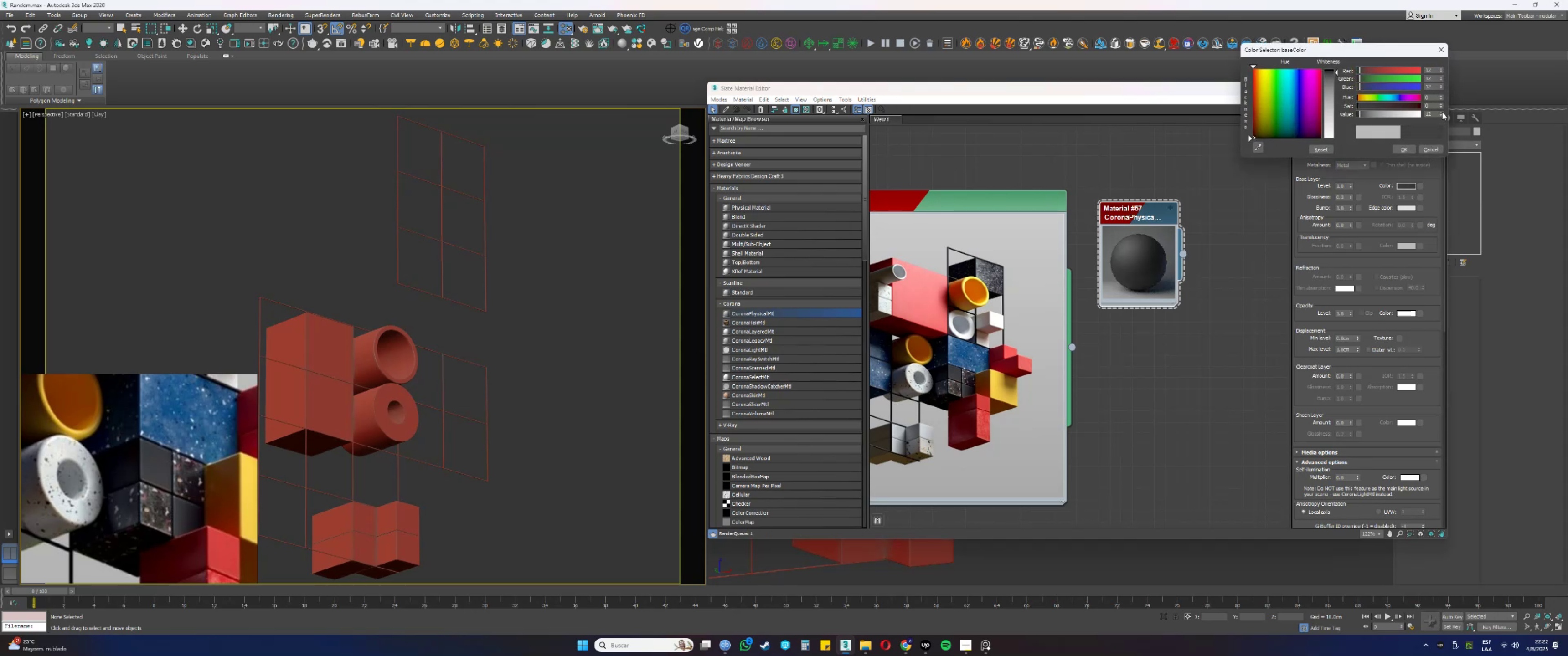 
triple_click([1442, 112])
 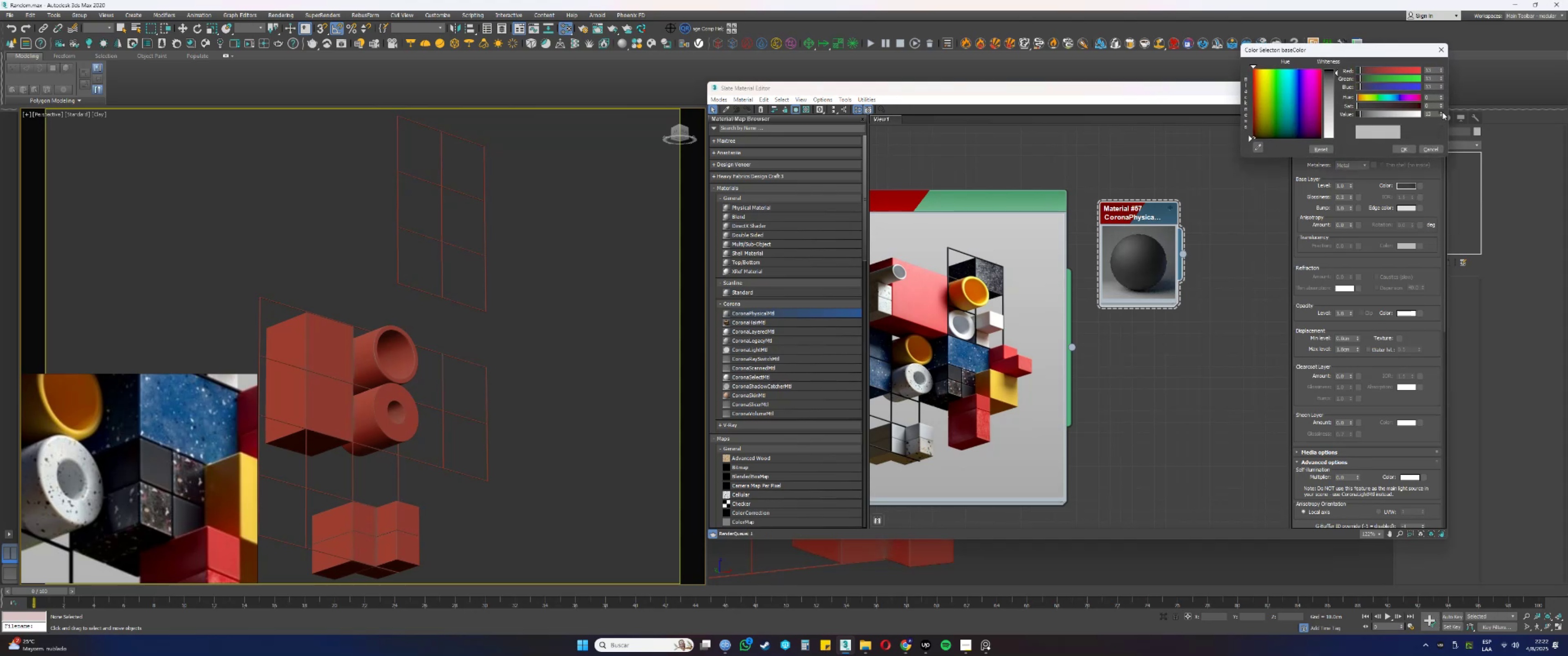 
triple_click([1442, 112])
 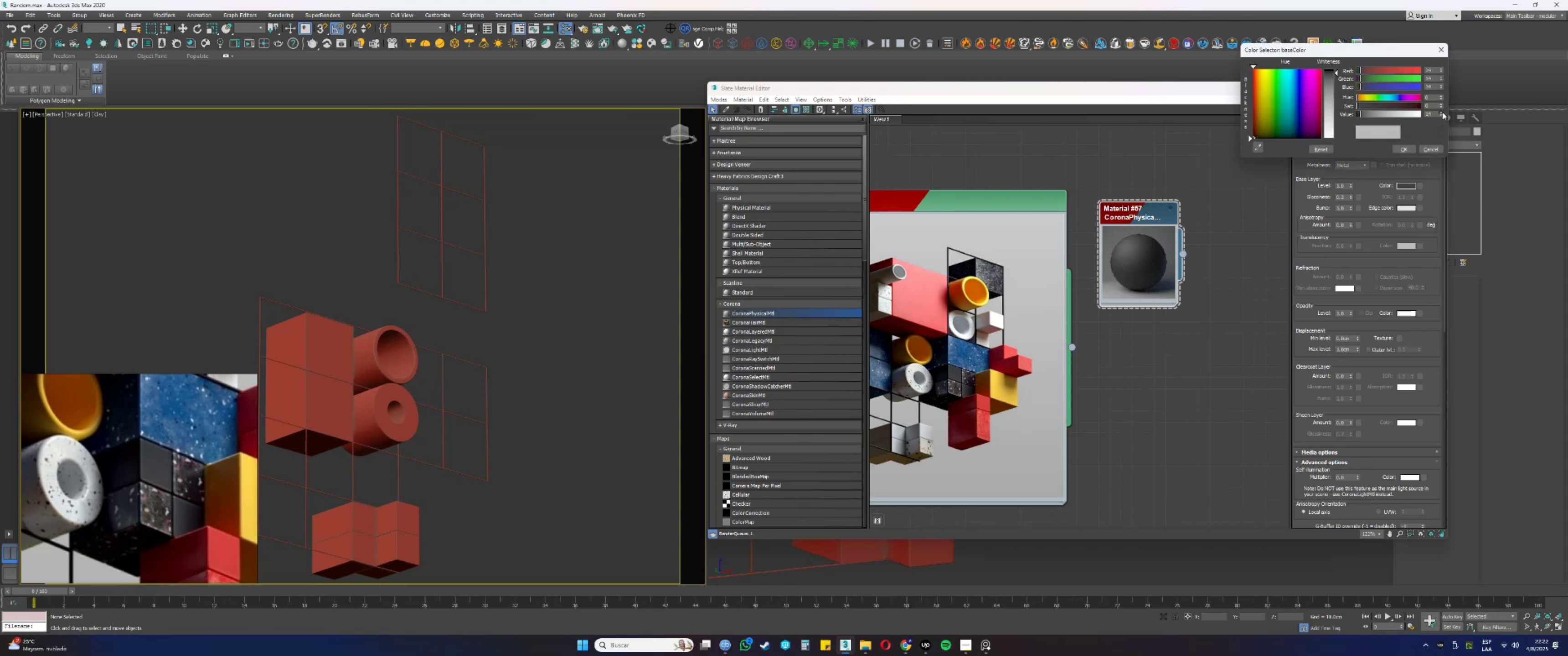 
triple_click([1442, 112])
 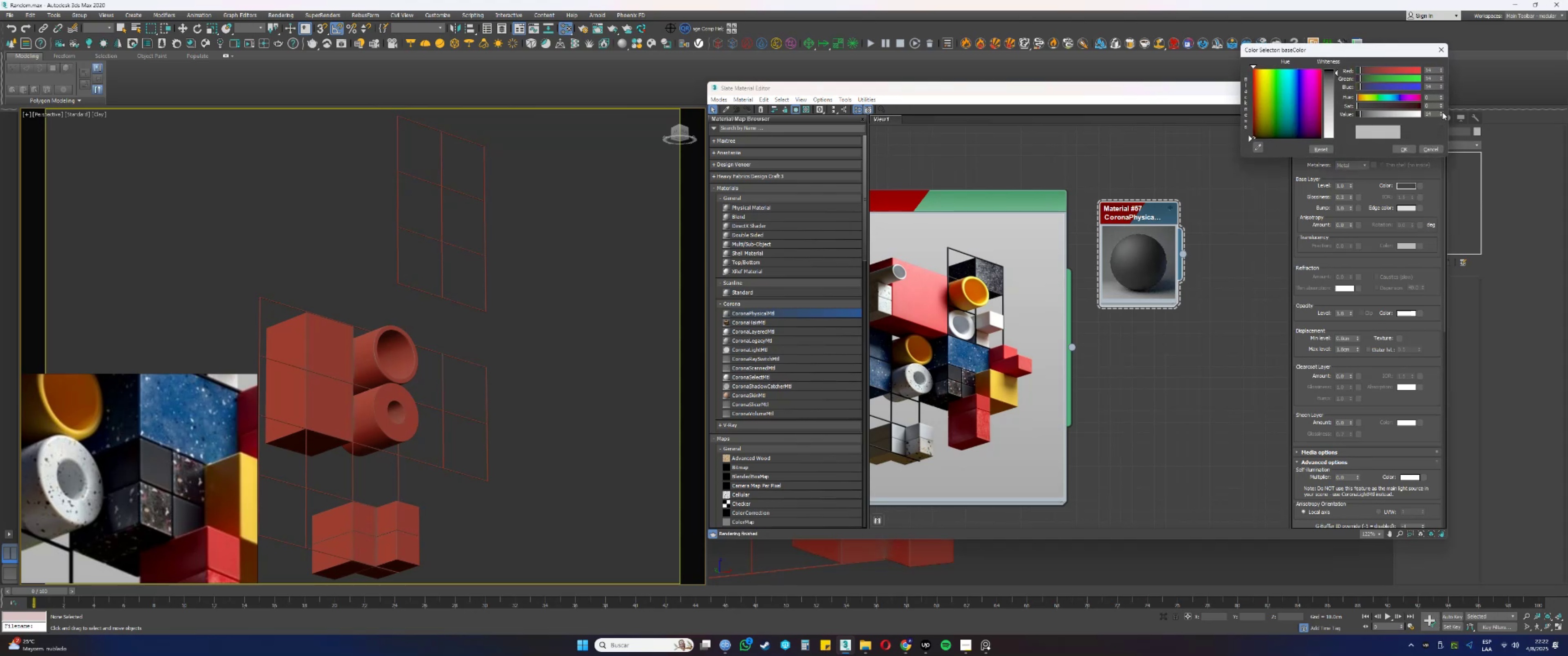 
triple_click([1442, 112])
 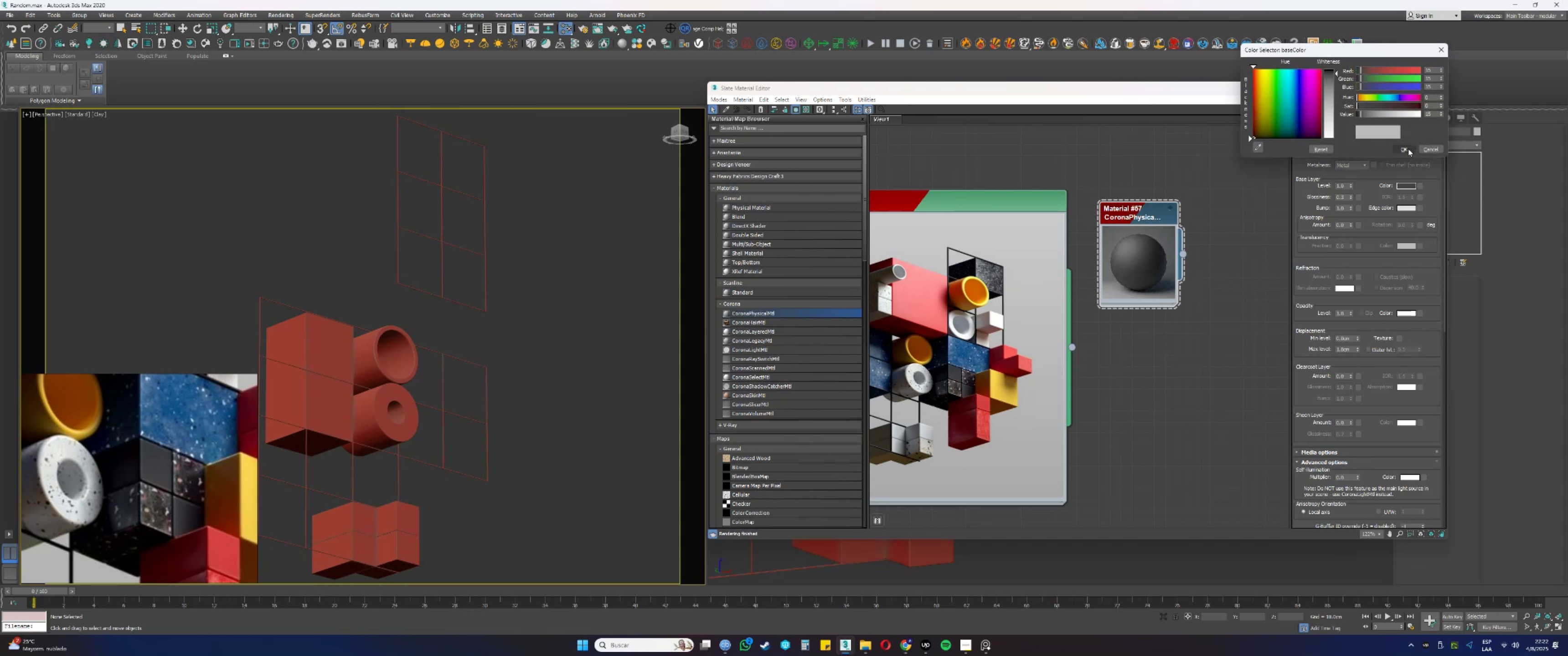 
left_click([1407, 149])
 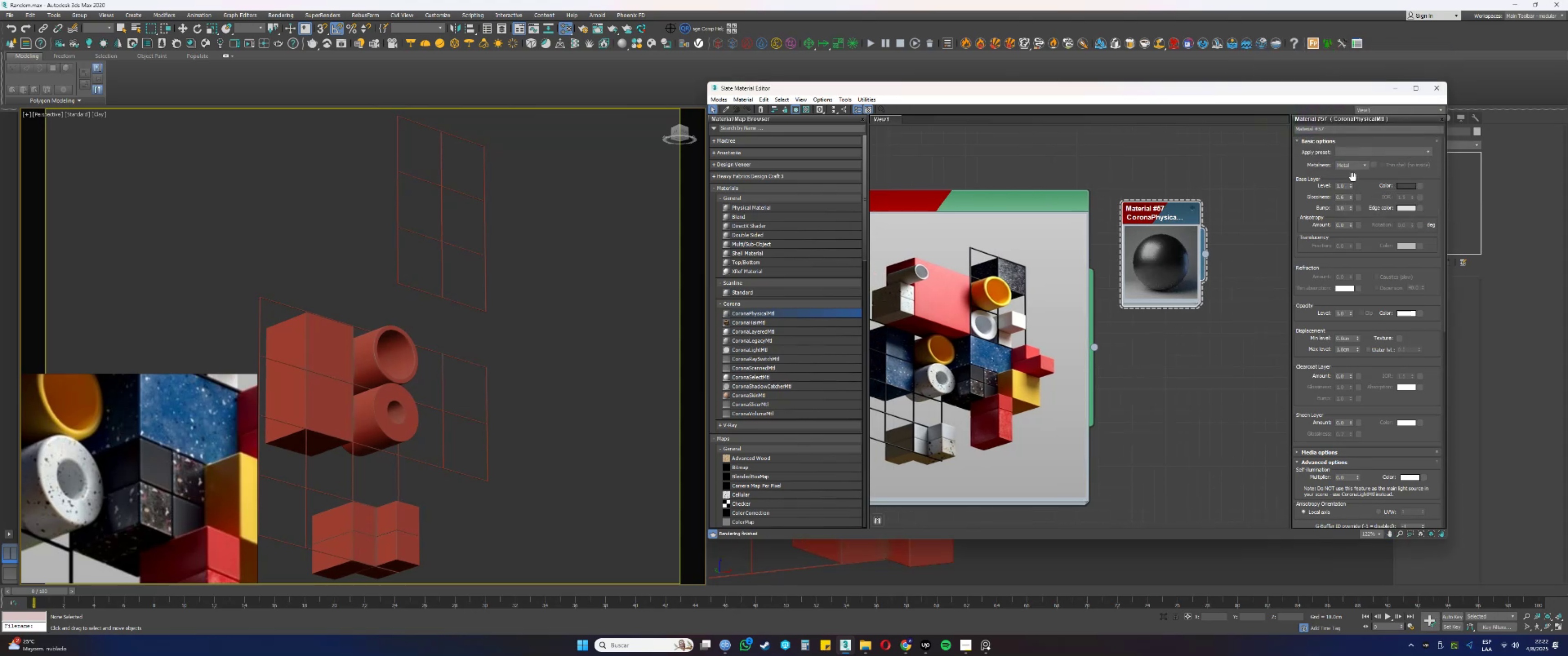 
wait(8.6)
 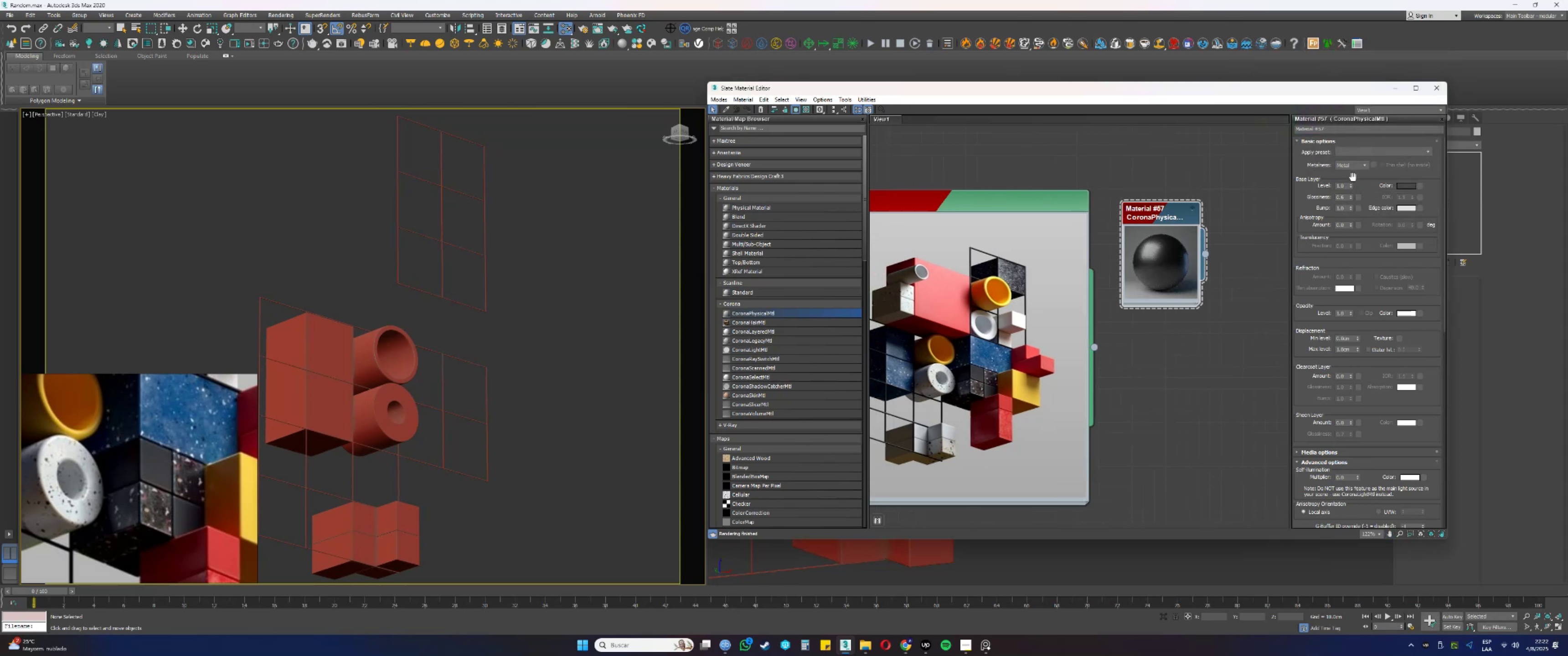 
key(F4)
 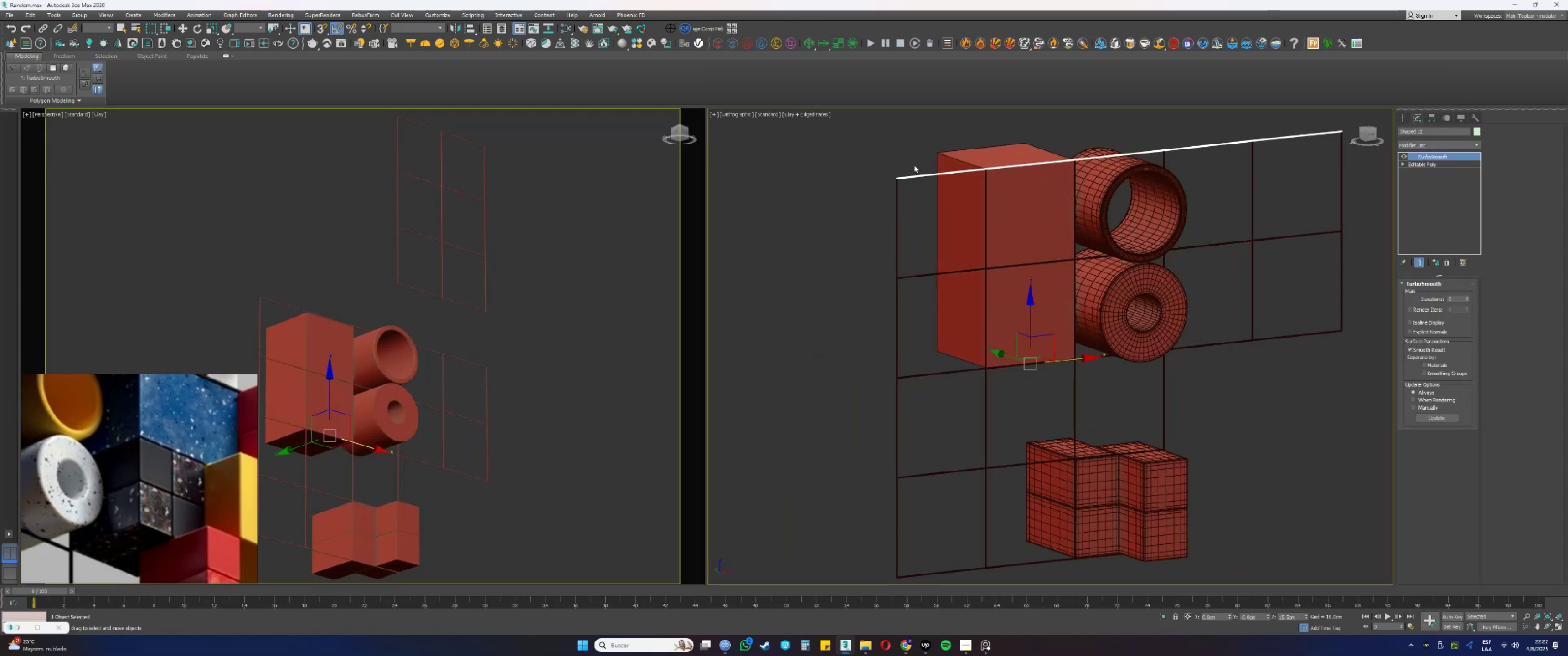 
hold_key(key=ControlLeft, duration=1.02)
 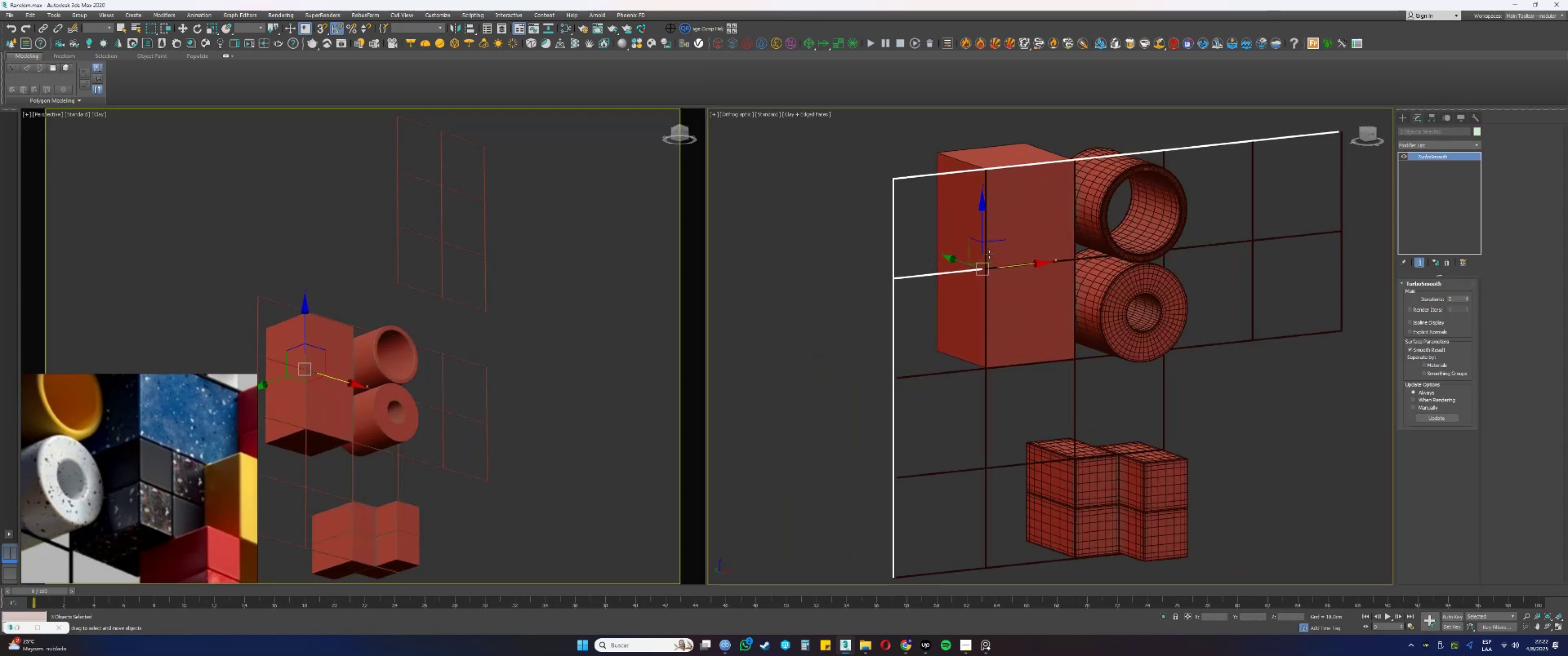 
key(Control+ControlLeft)
 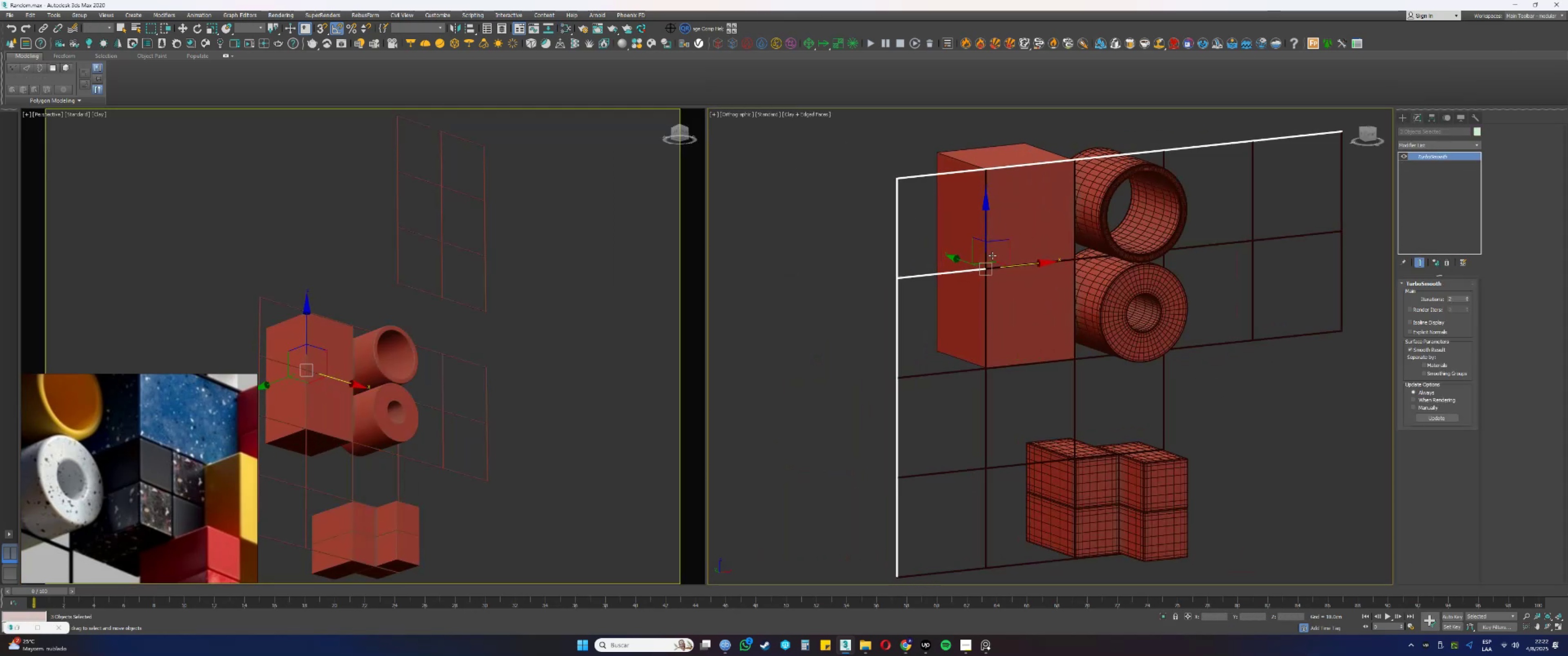 
key(Control+Z)
 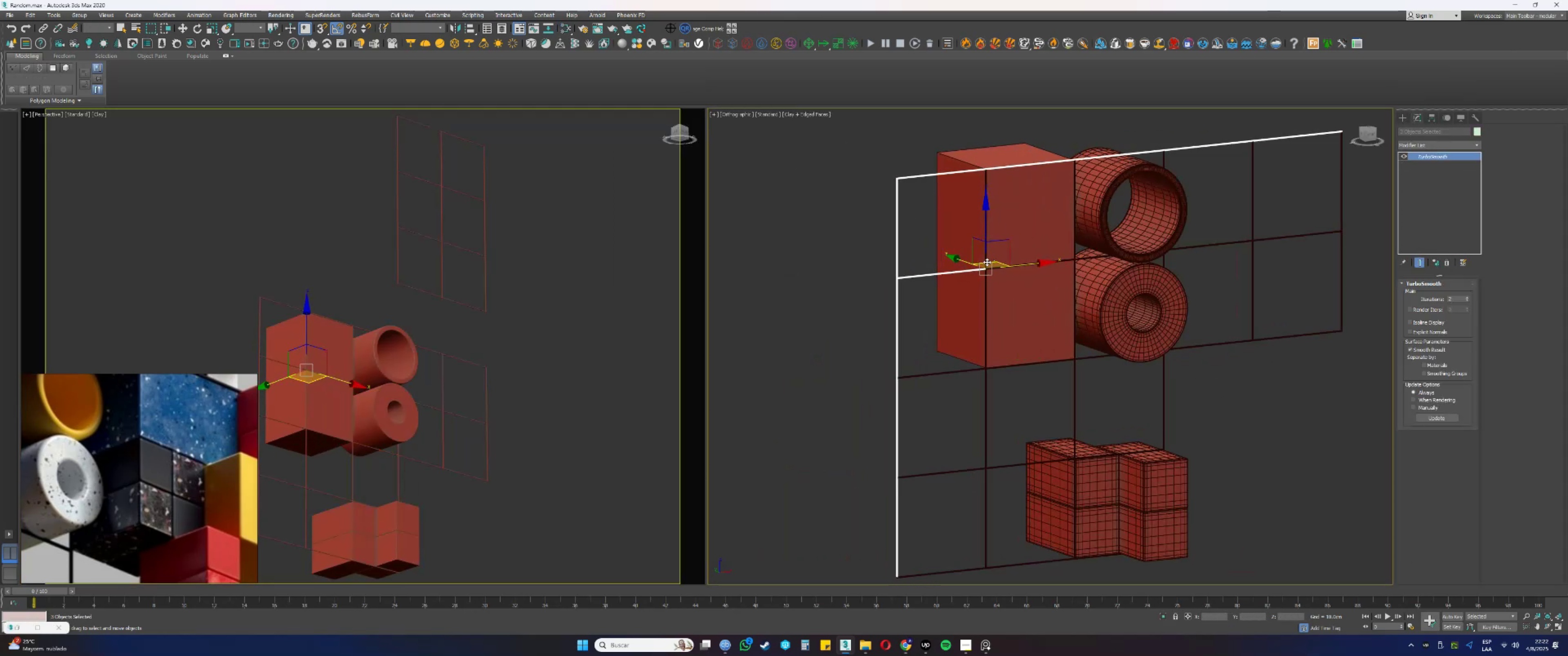 
hold_key(key=AltLeft, duration=0.31)
 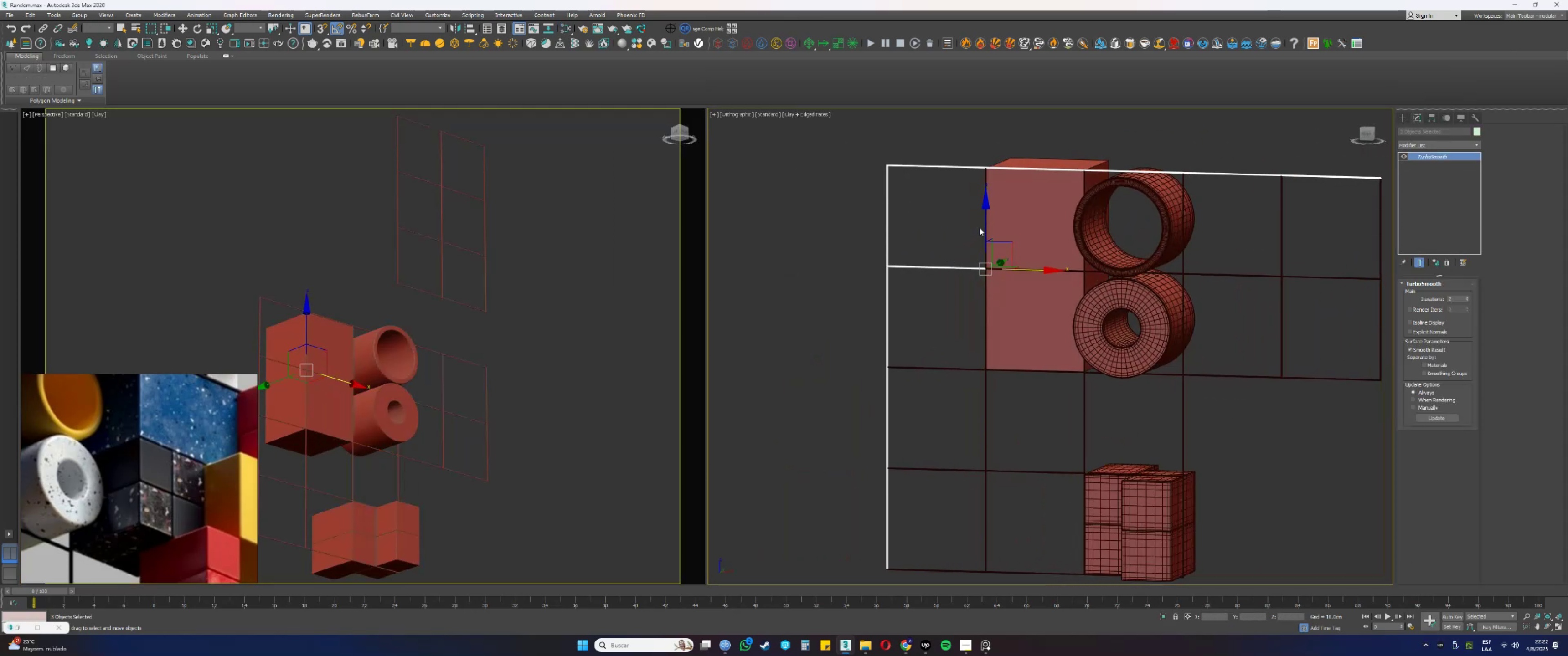 
scroll: coordinate [991, 227], scroll_direction: up, amount: 3.0
 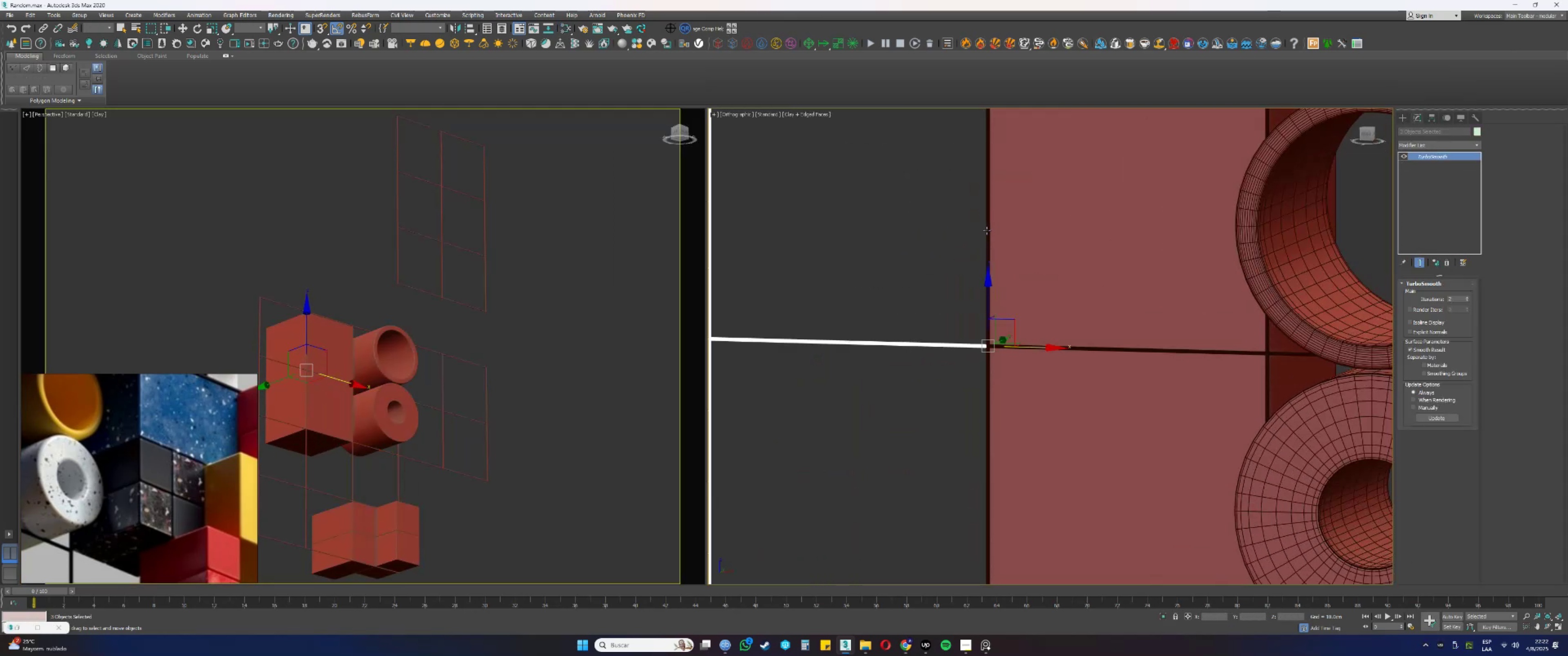 
key(Control+ControlLeft)
 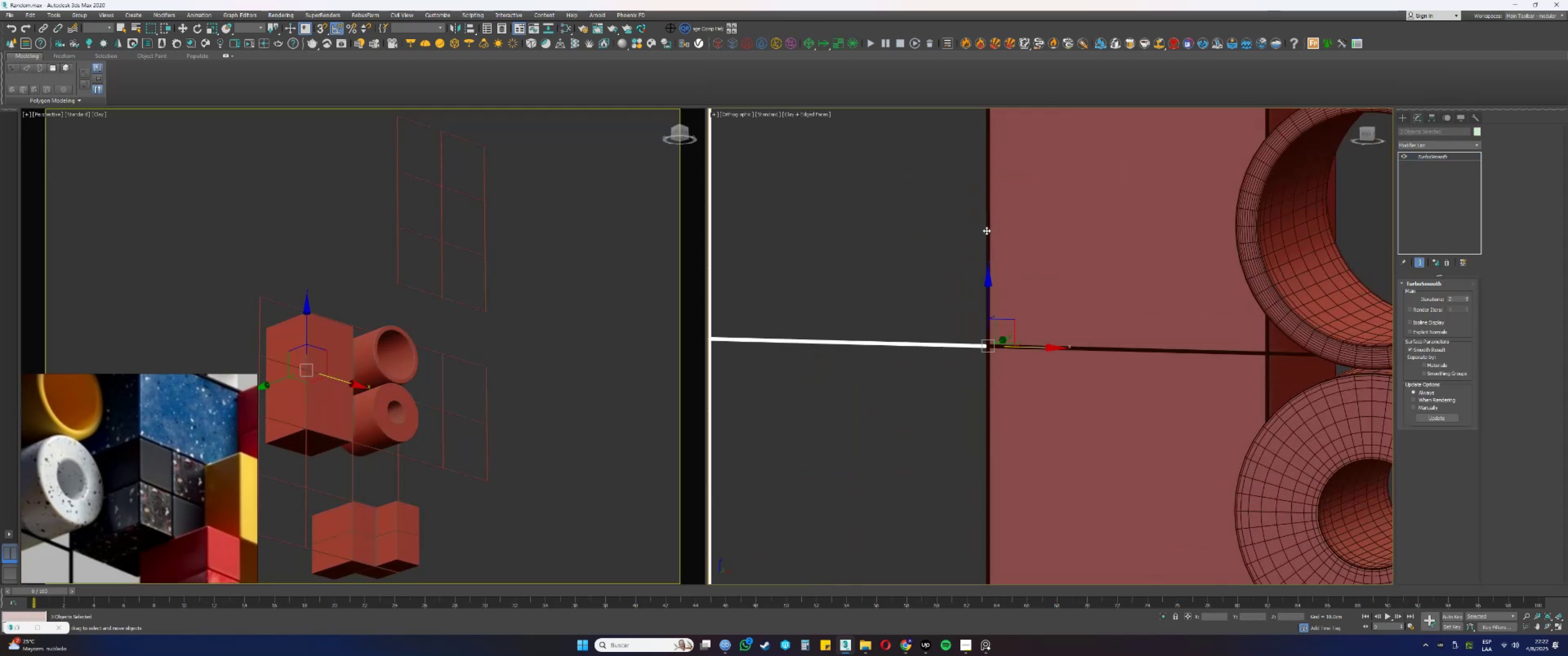 
left_click([986, 231])
 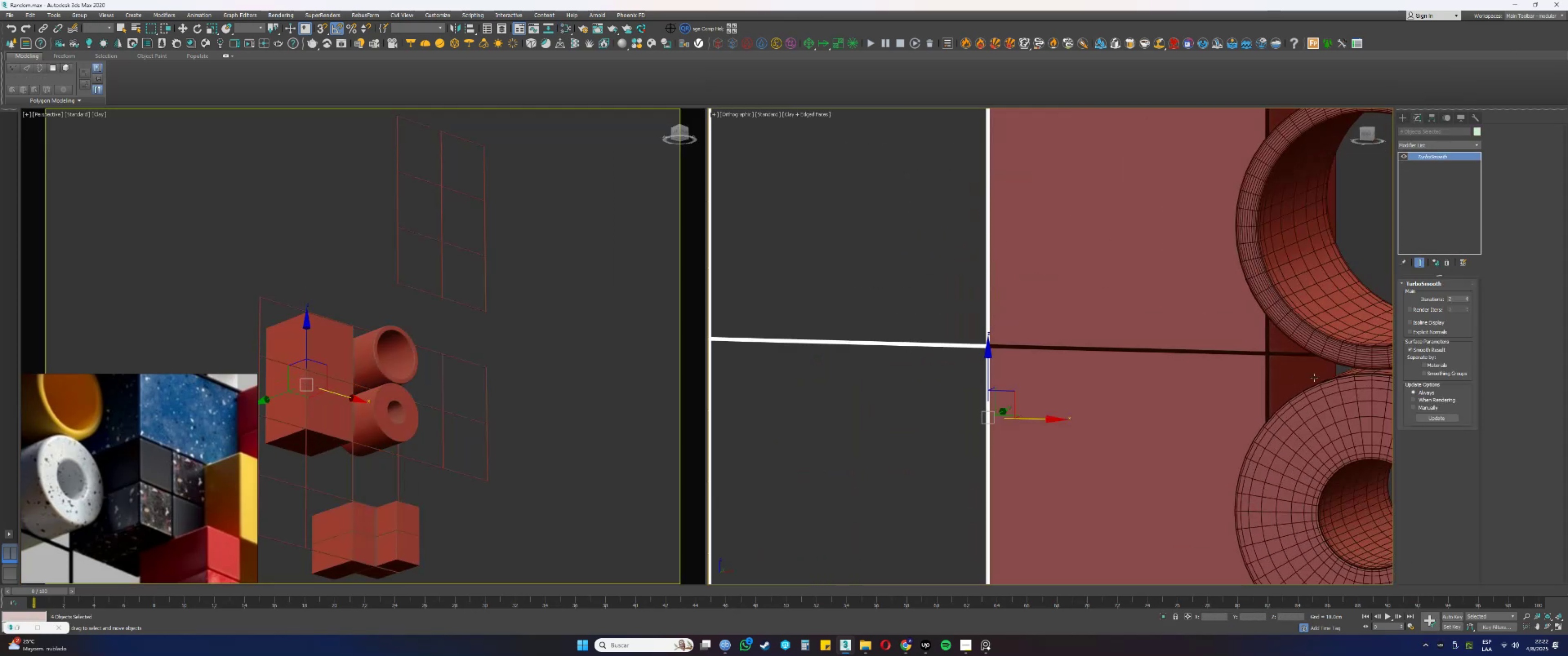 
hold_key(key=ControlLeft, duration=1.32)
left_click([1267, 349])
 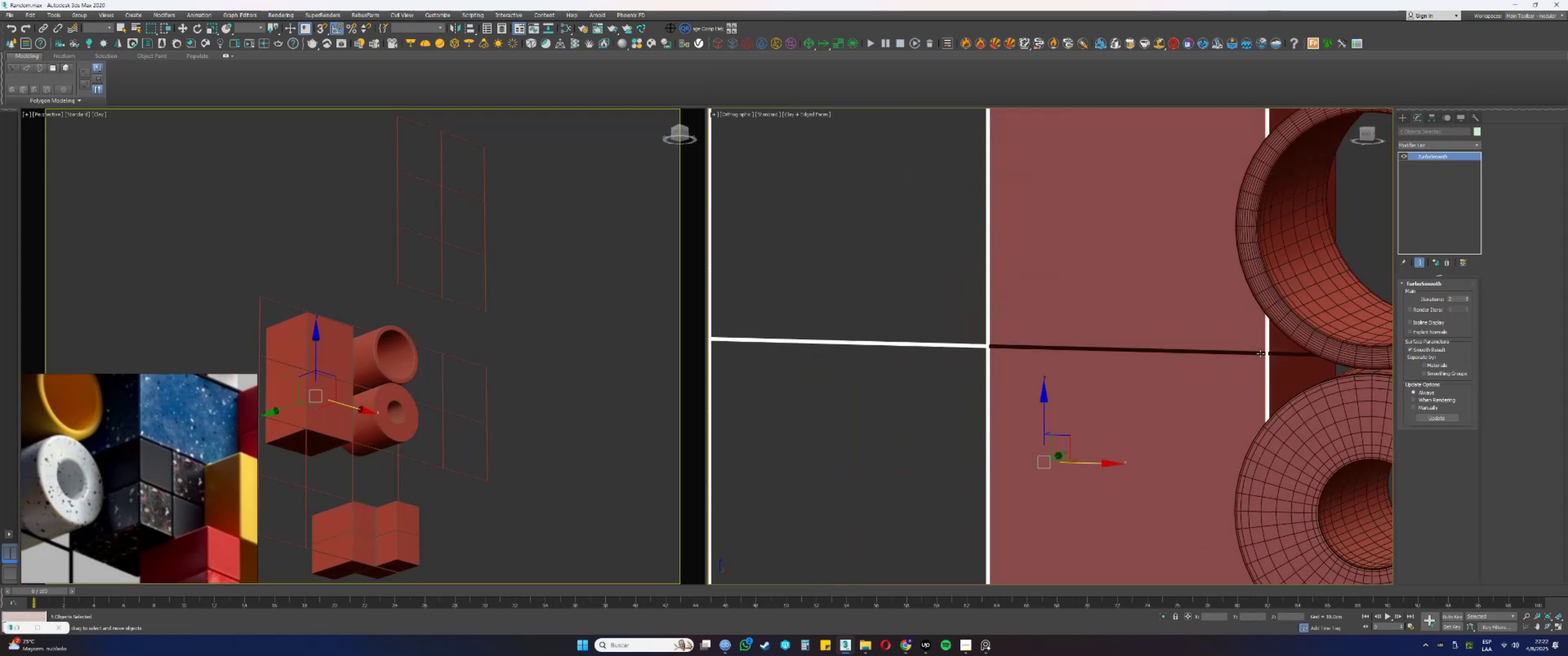 
double_click([1260, 354])
 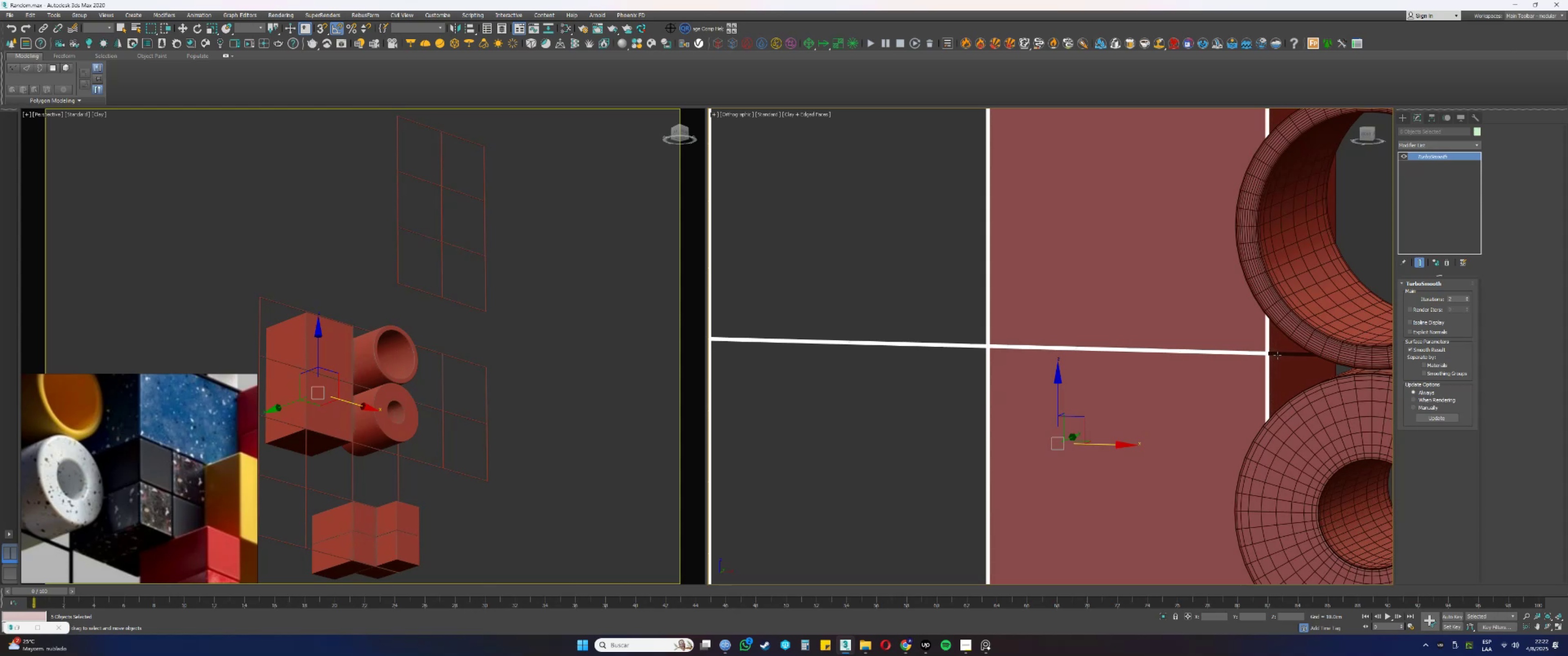 
triple_click([1277, 355])
 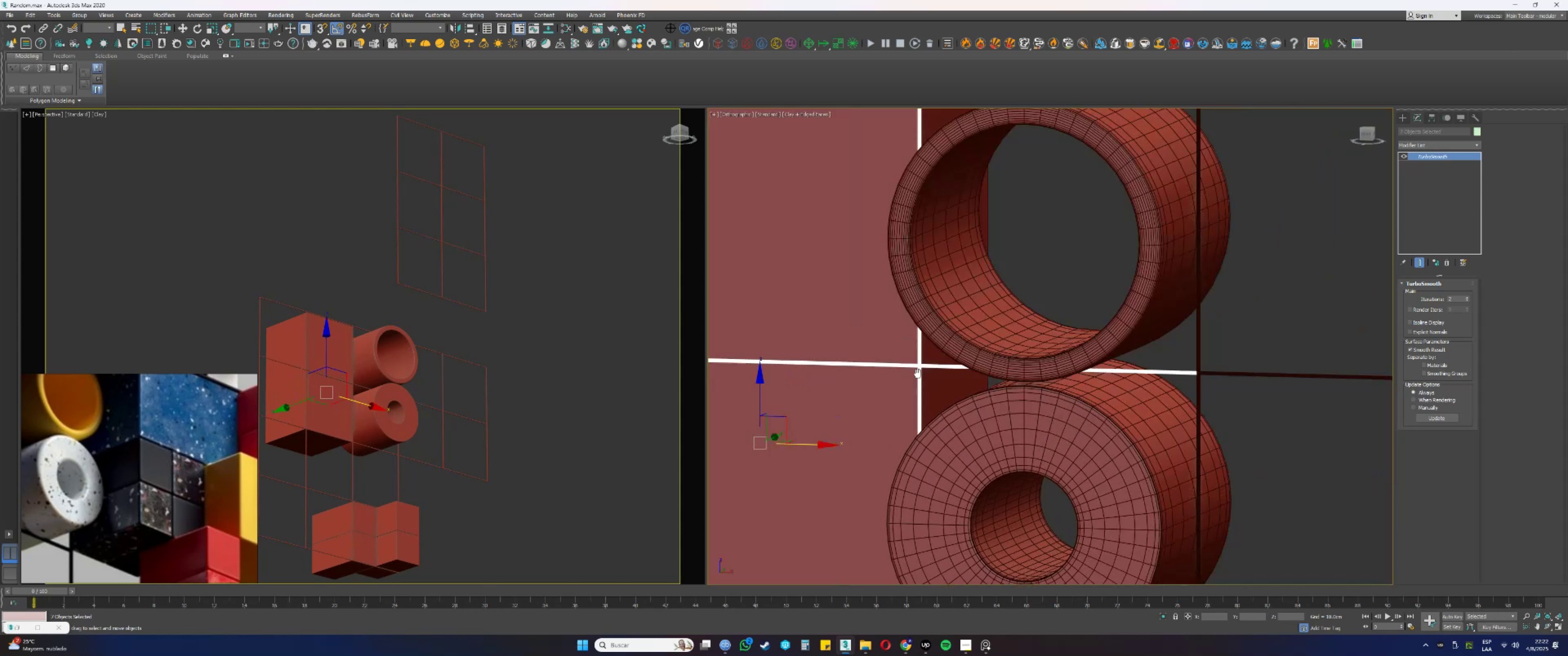 
scroll: coordinate [891, 378], scroll_direction: down, amount: 2.0
 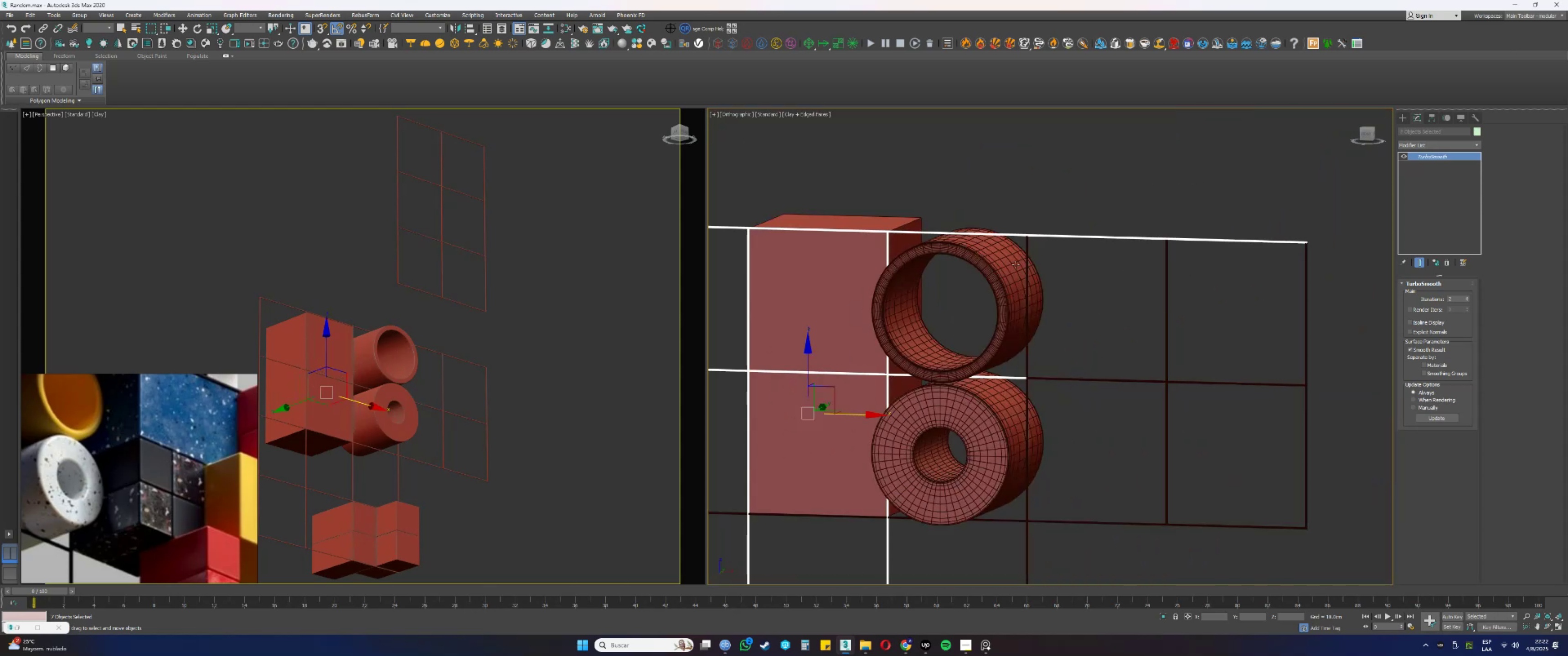 
scroll: coordinate [1016, 260], scroll_direction: up, amount: 1.0
 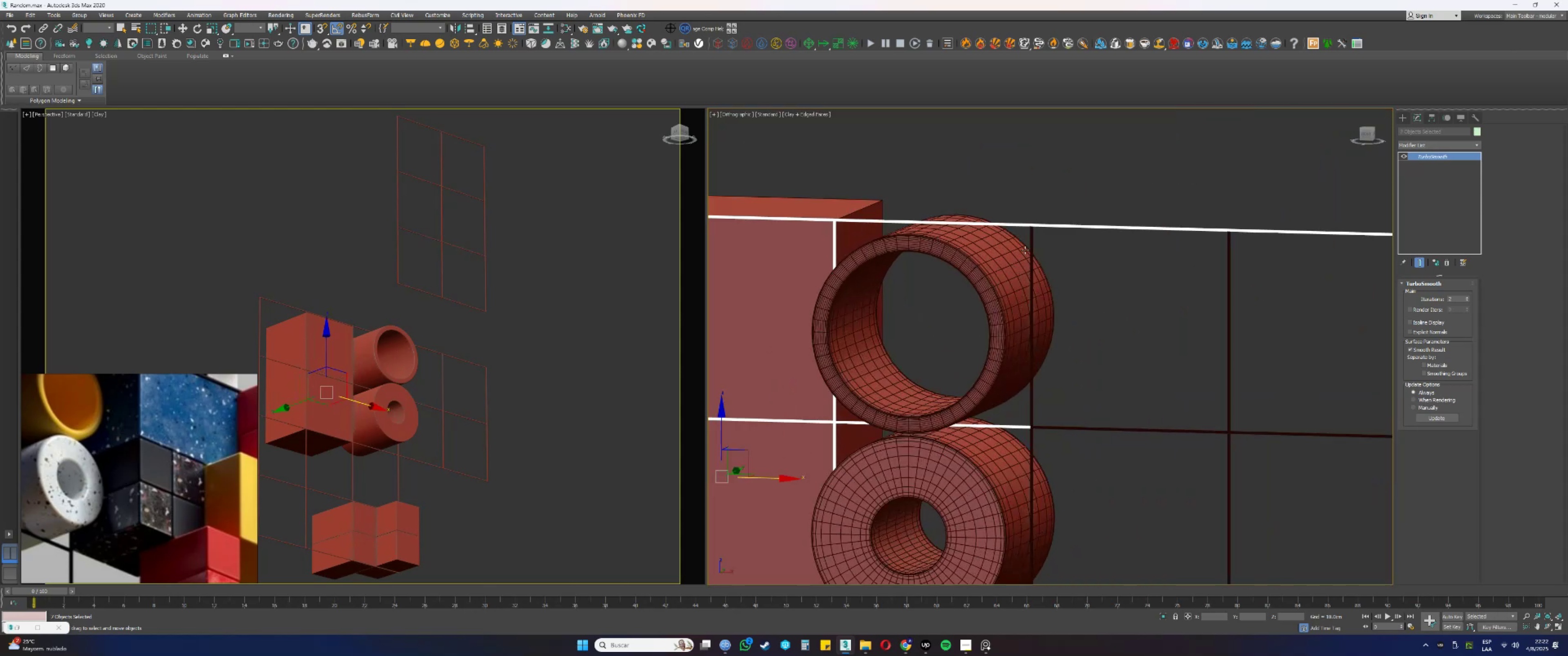 
hold_key(key=ControlLeft, duration=1.19)
 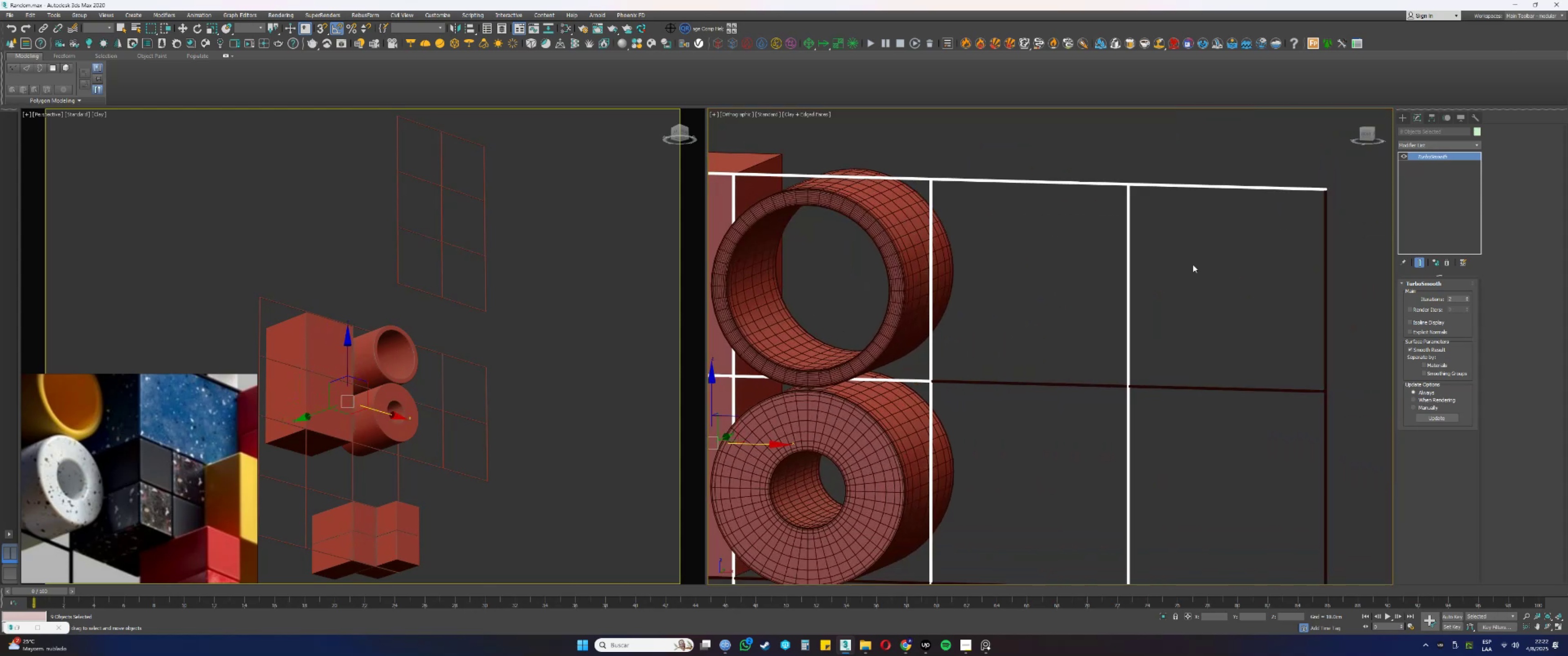 
hold_key(key=ControlLeft, duration=1.23)
 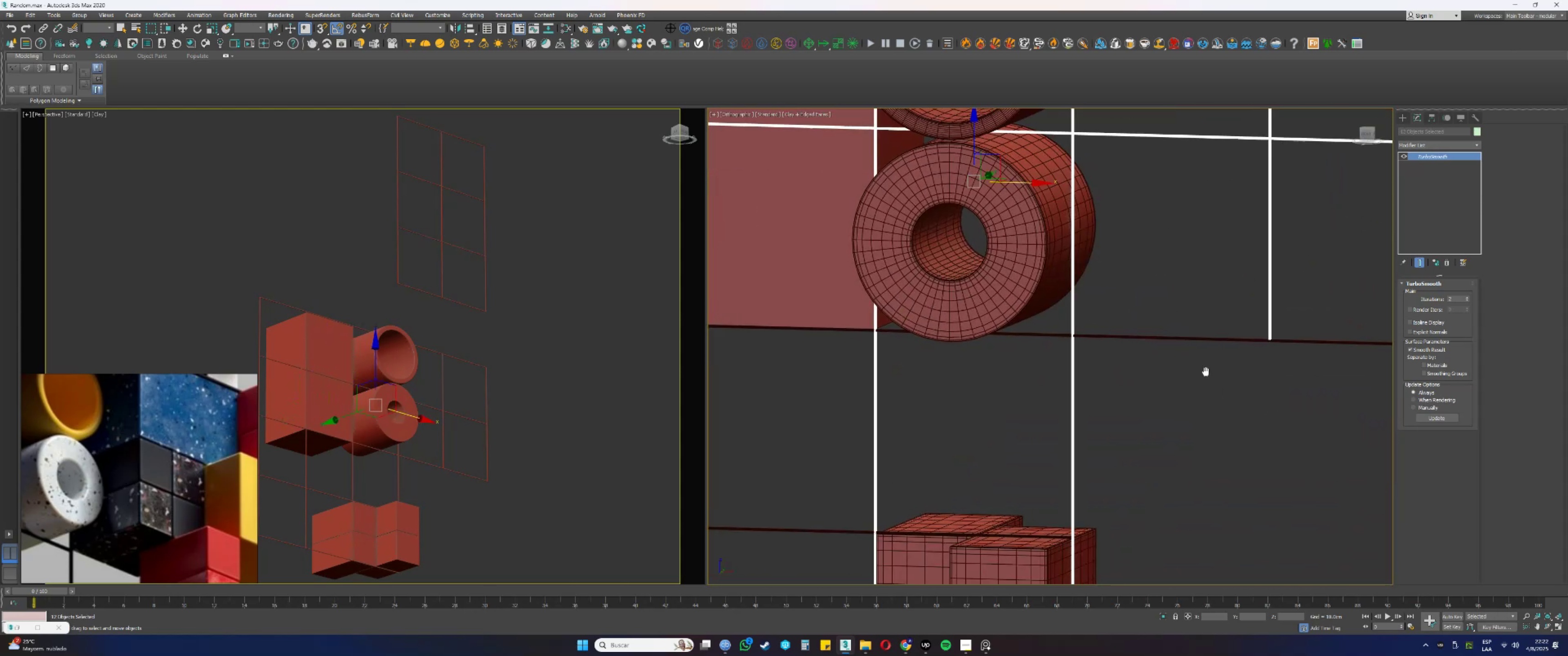 
hold_key(key=ControlLeft, duration=1.18)
 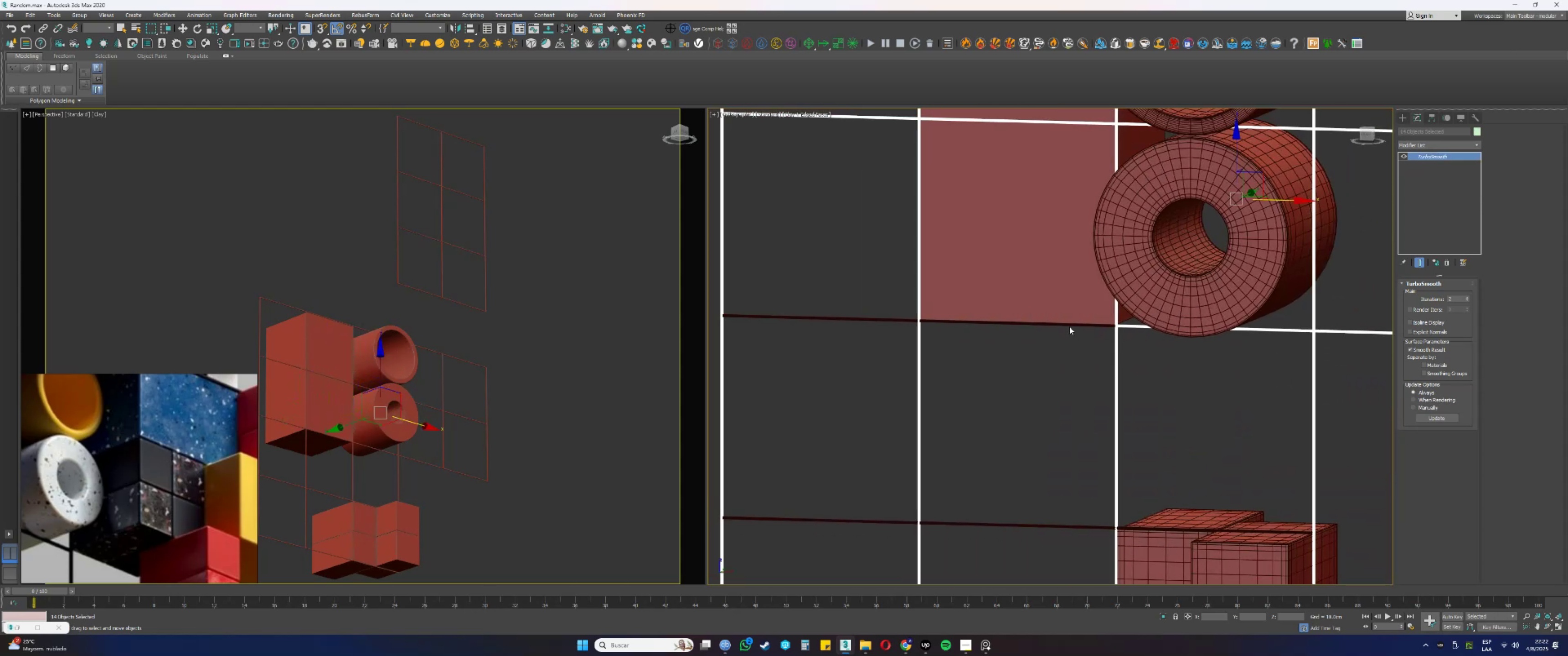 
hold_key(key=ControlLeft, duration=1.14)
left_click([1052, 324])
 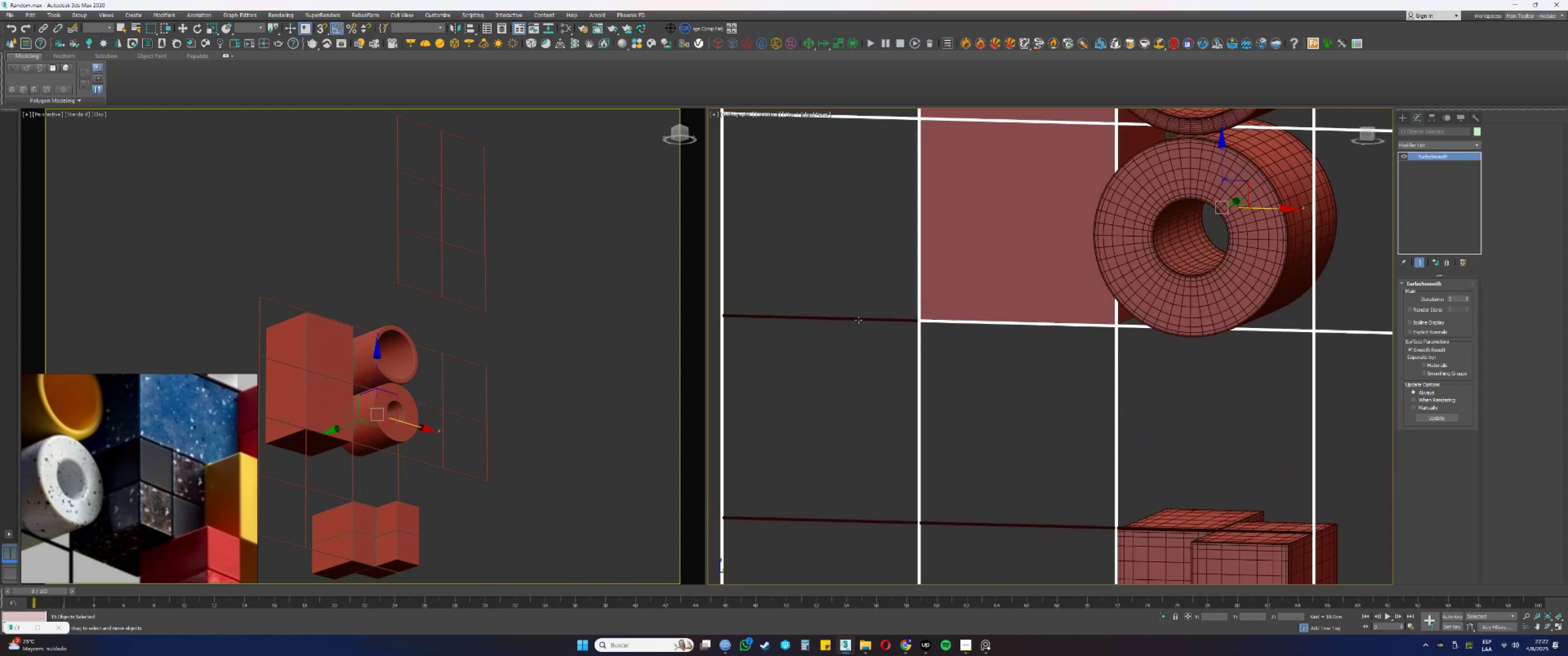 
left_click([858, 319])
 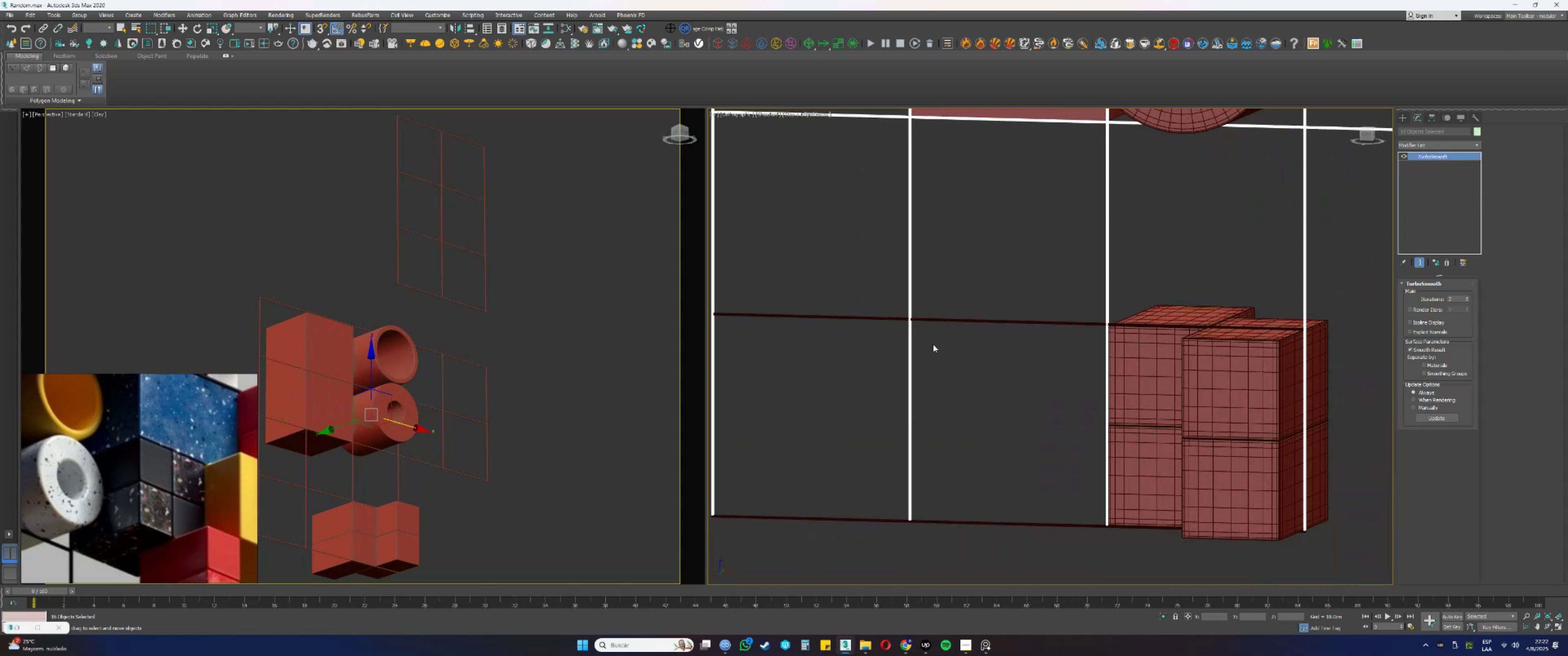 
hold_key(key=ControlLeft, duration=1.13)
left_click([895, 319])
 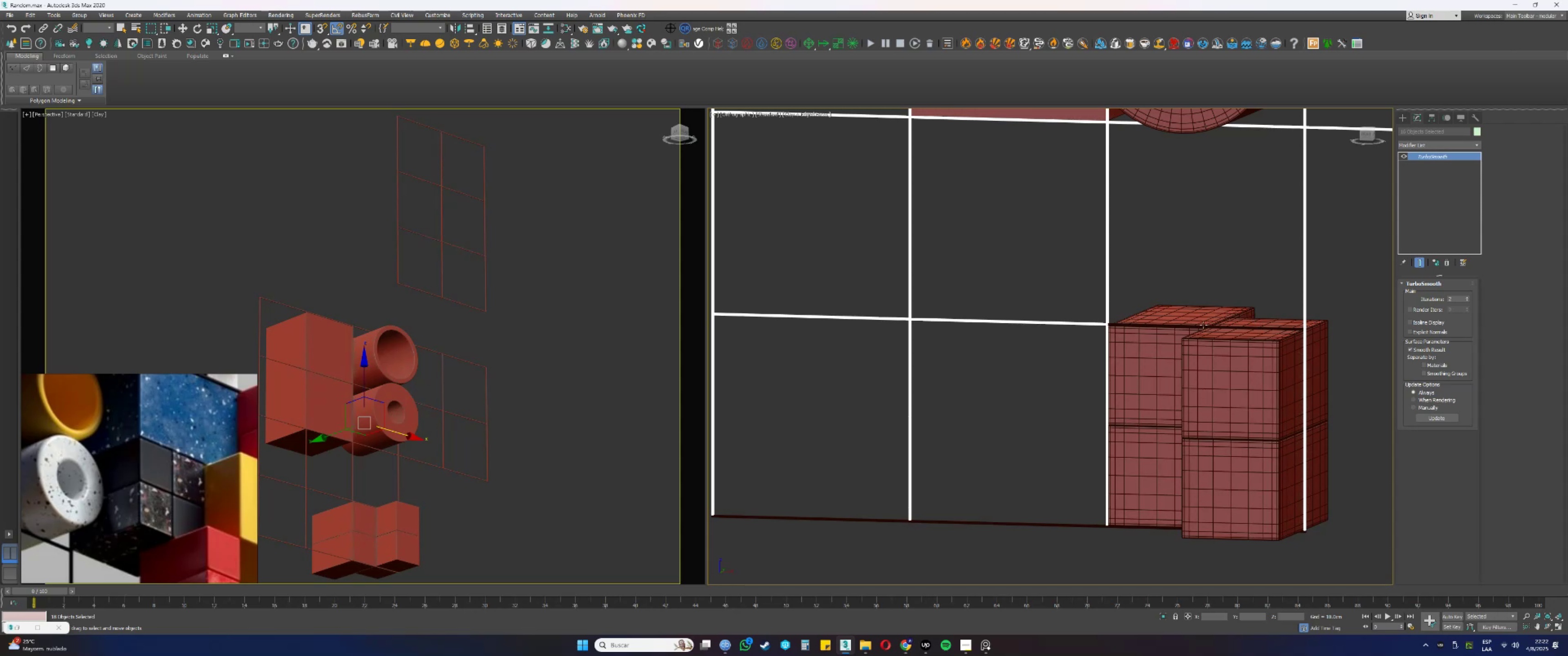 
hold_key(key=ControlLeft, duration=0.76)
left_click([1202, 325])
 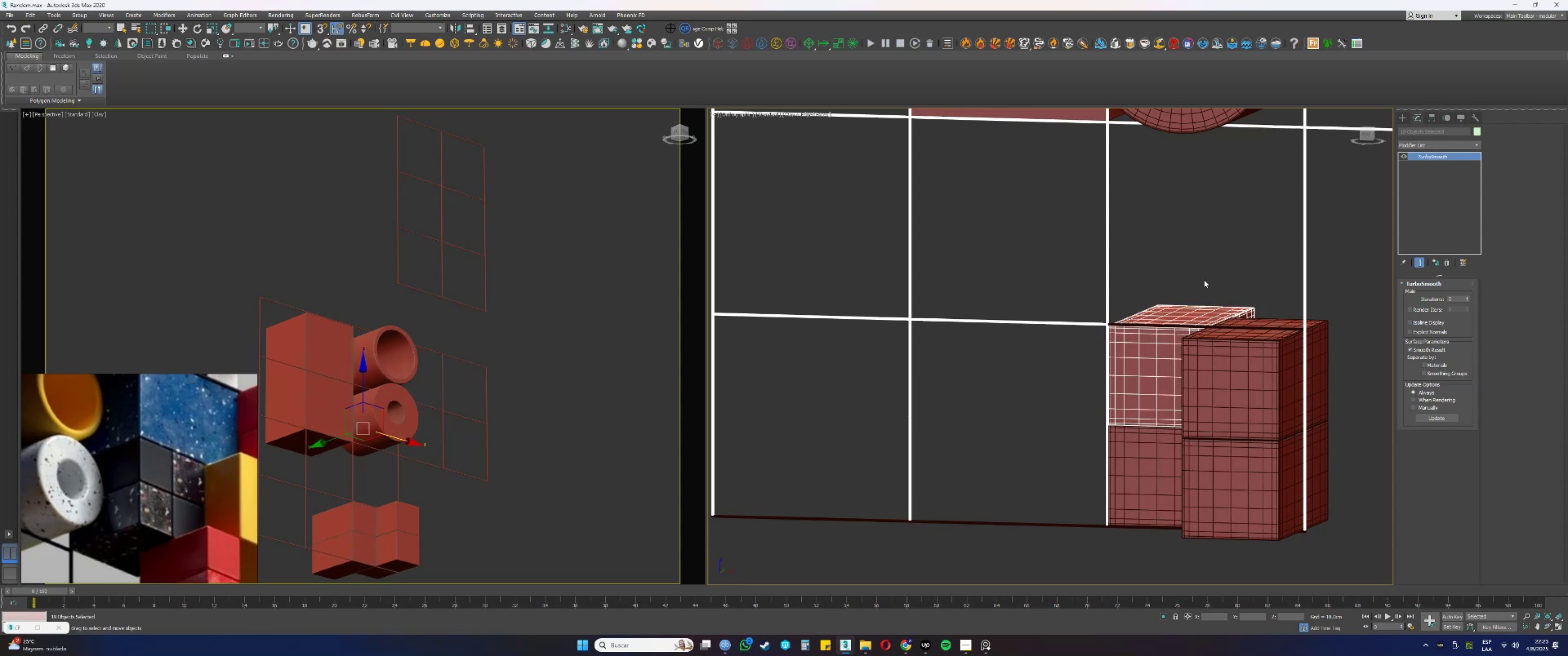 
key(Control+ControlLeft)
 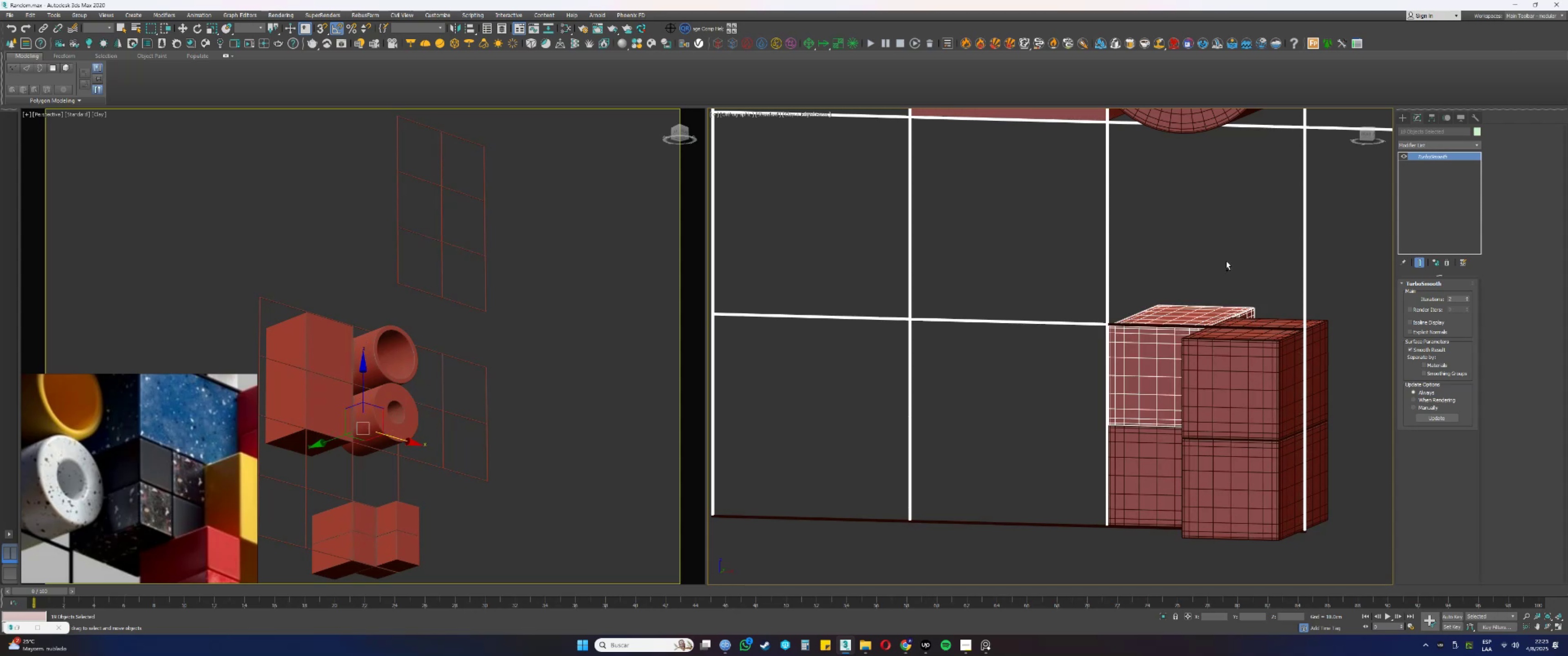 
key(Control+Z)
 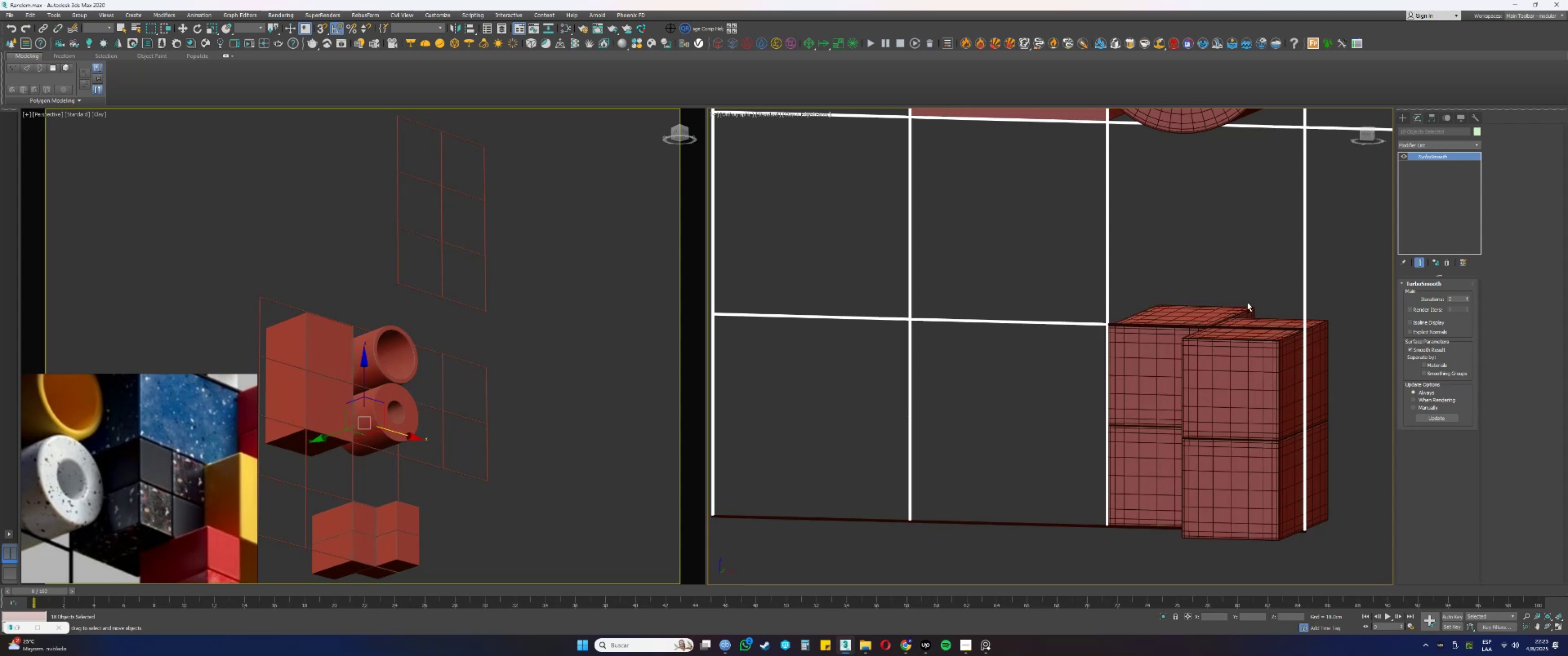 
key(Control+ControlLeft)
 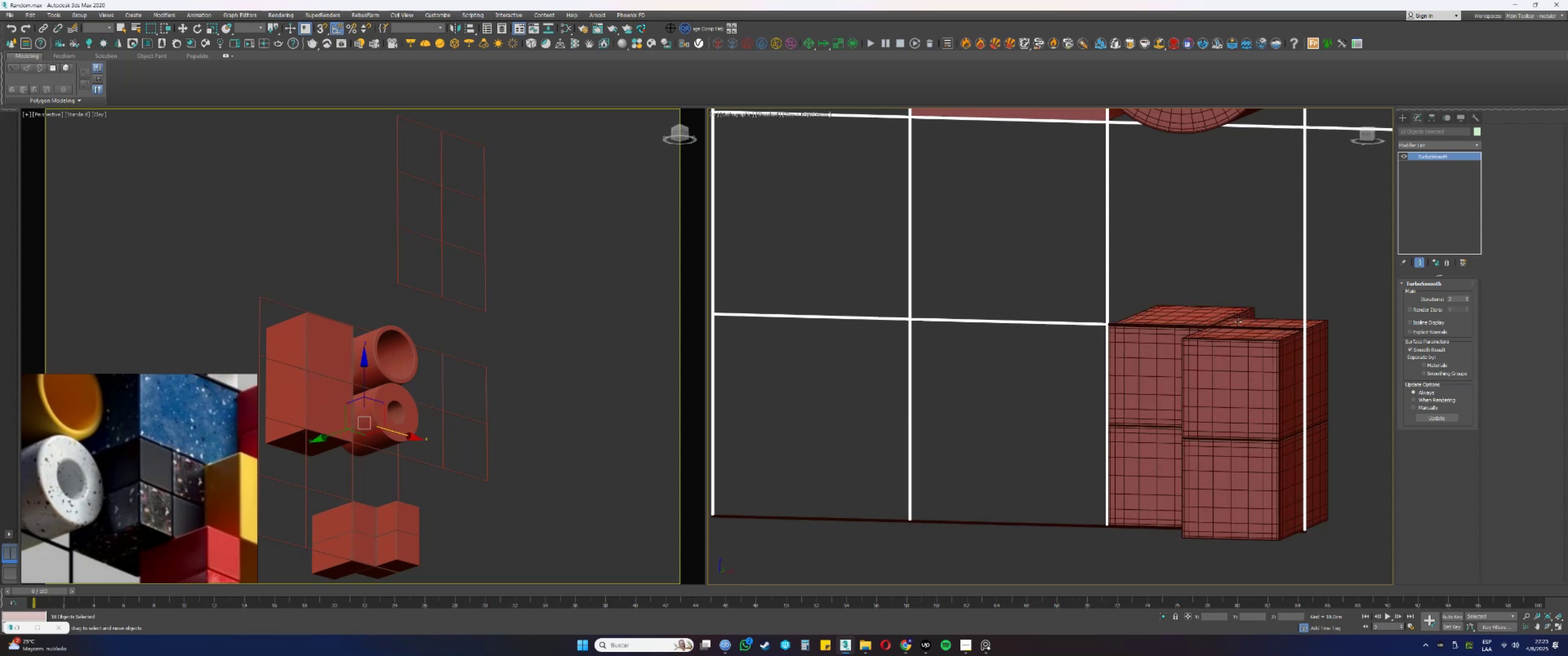 
scroll: coordinate [1240, 330], scroll_direction: up, amount: 3.0
 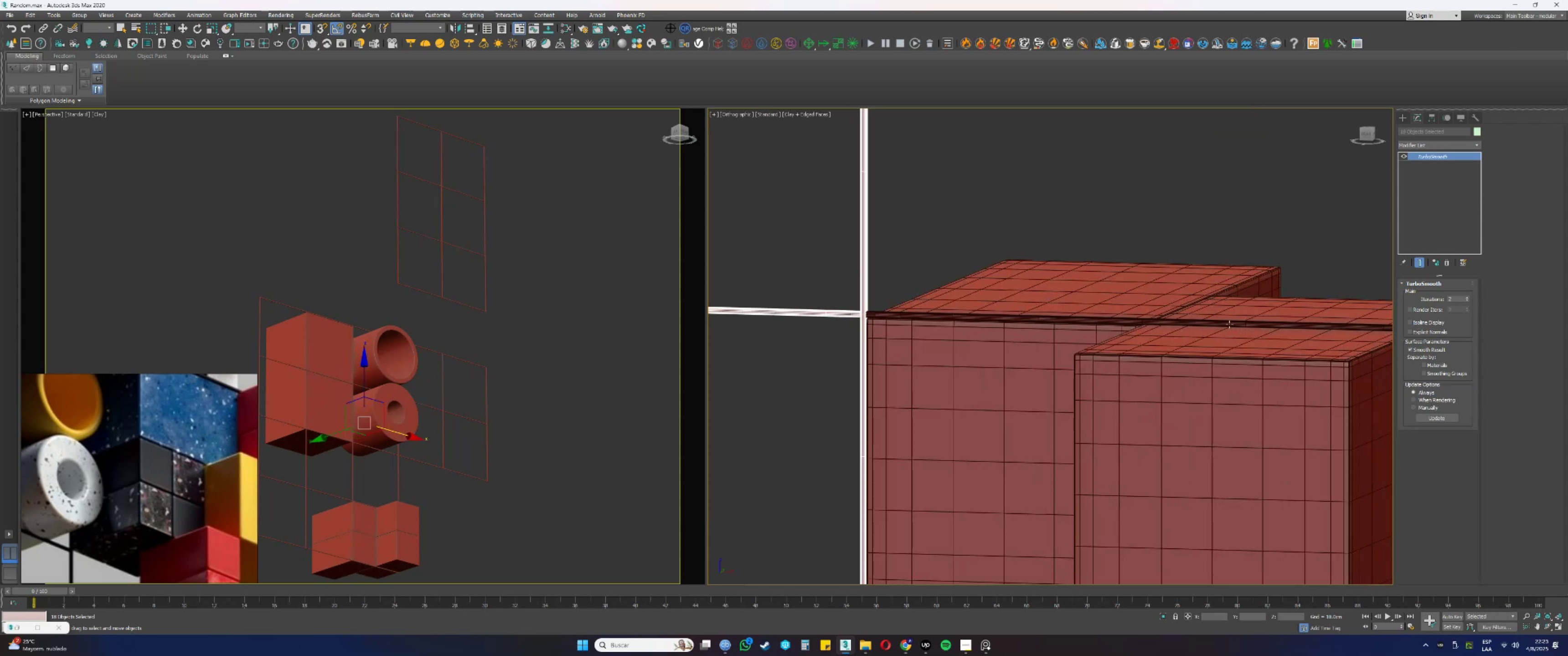 
hold_key(key=ControlLeft, duration=0.36)
left_click([1229, 323])
 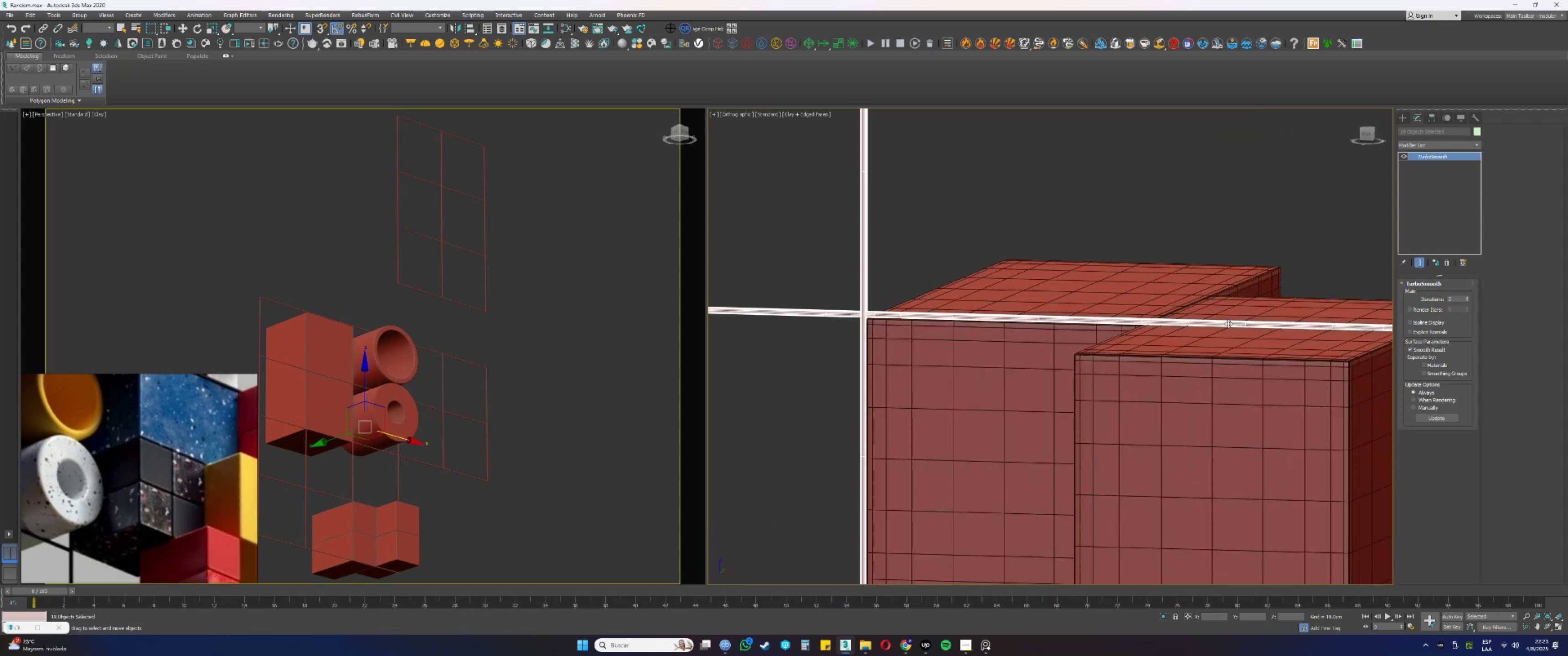 
scroll: coordinate [1228, 323], scroll_direction: down, amount: 4.0
 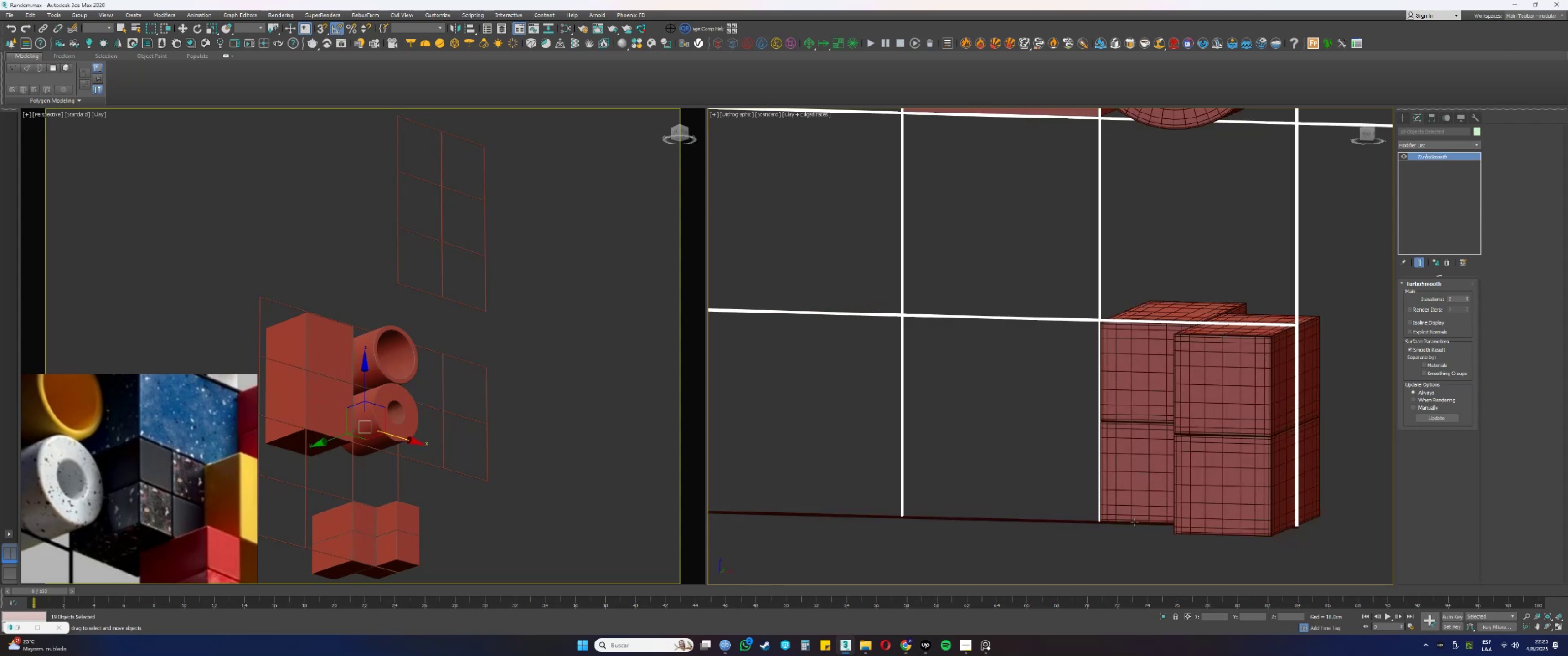 
scroll: coordinate [1122, 532], scroll_direction: up, amount: 4.0
 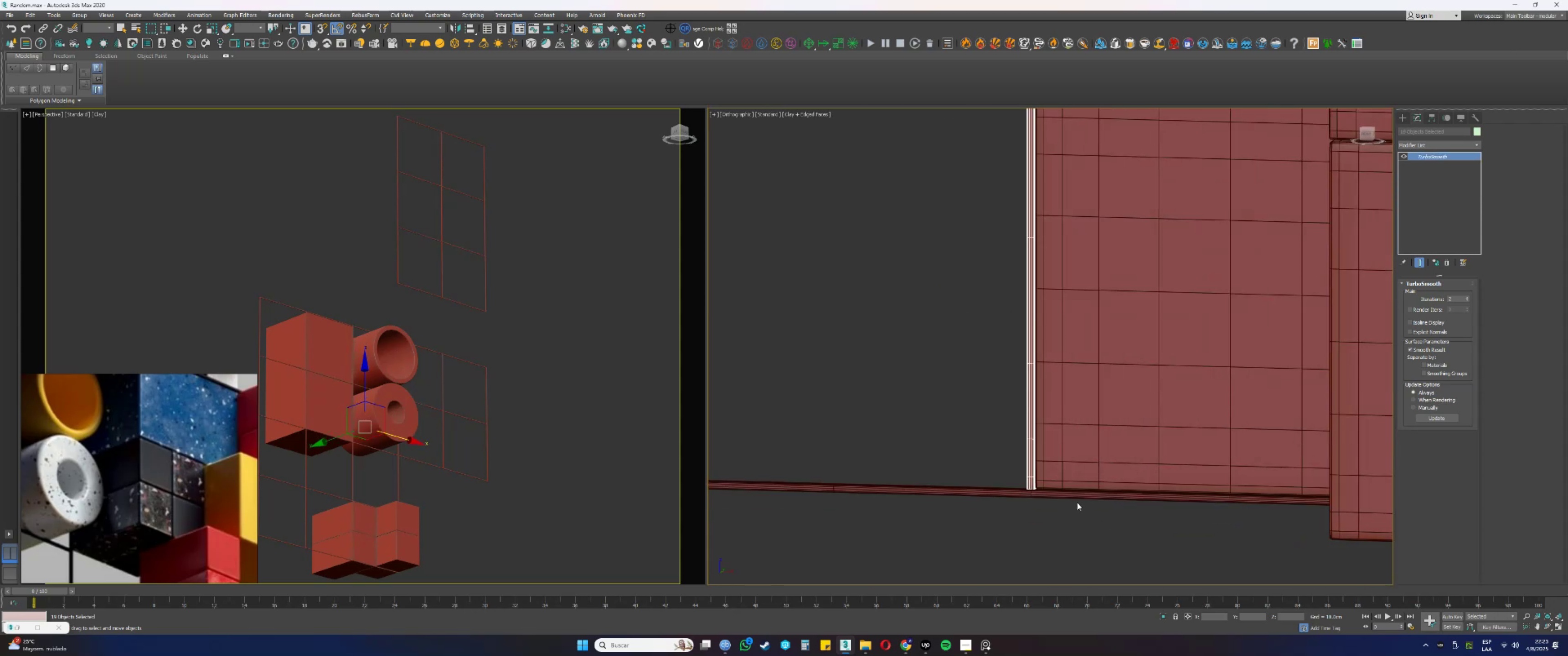 
hold_key(key=ControlLeft, duration=0.44)
left_click([1074, 497])
 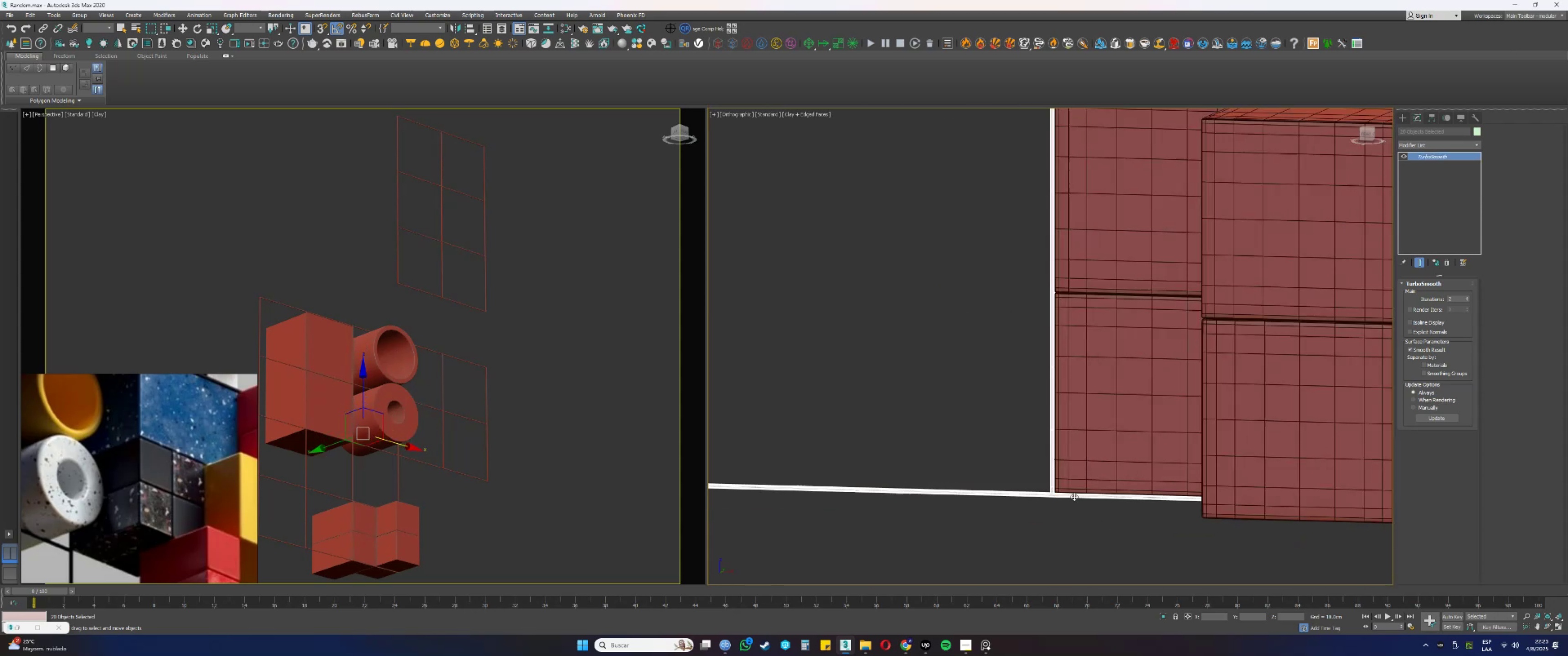 
scroll: coordinate [1082, 491], scroll_direction: down, amount: 7.0
 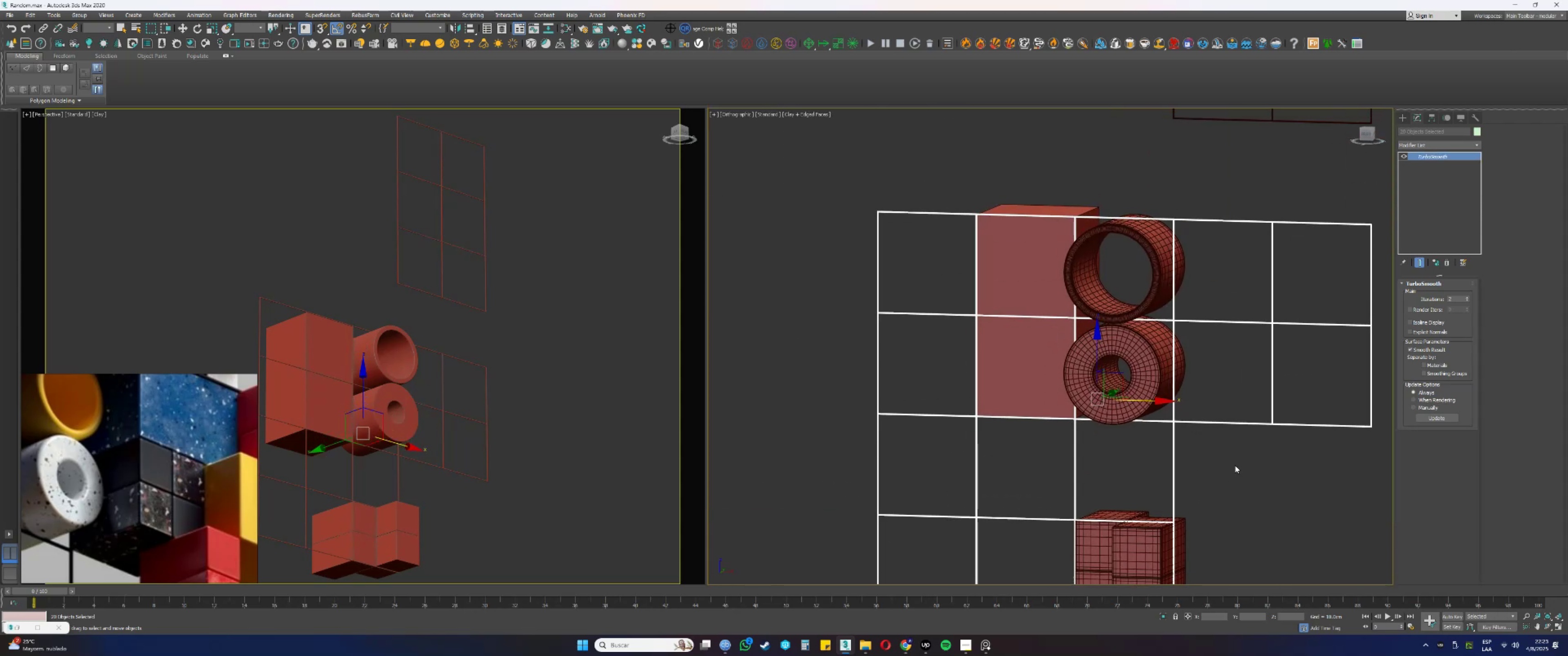 
hold_key(key=AltLeft, duration=1.5)
 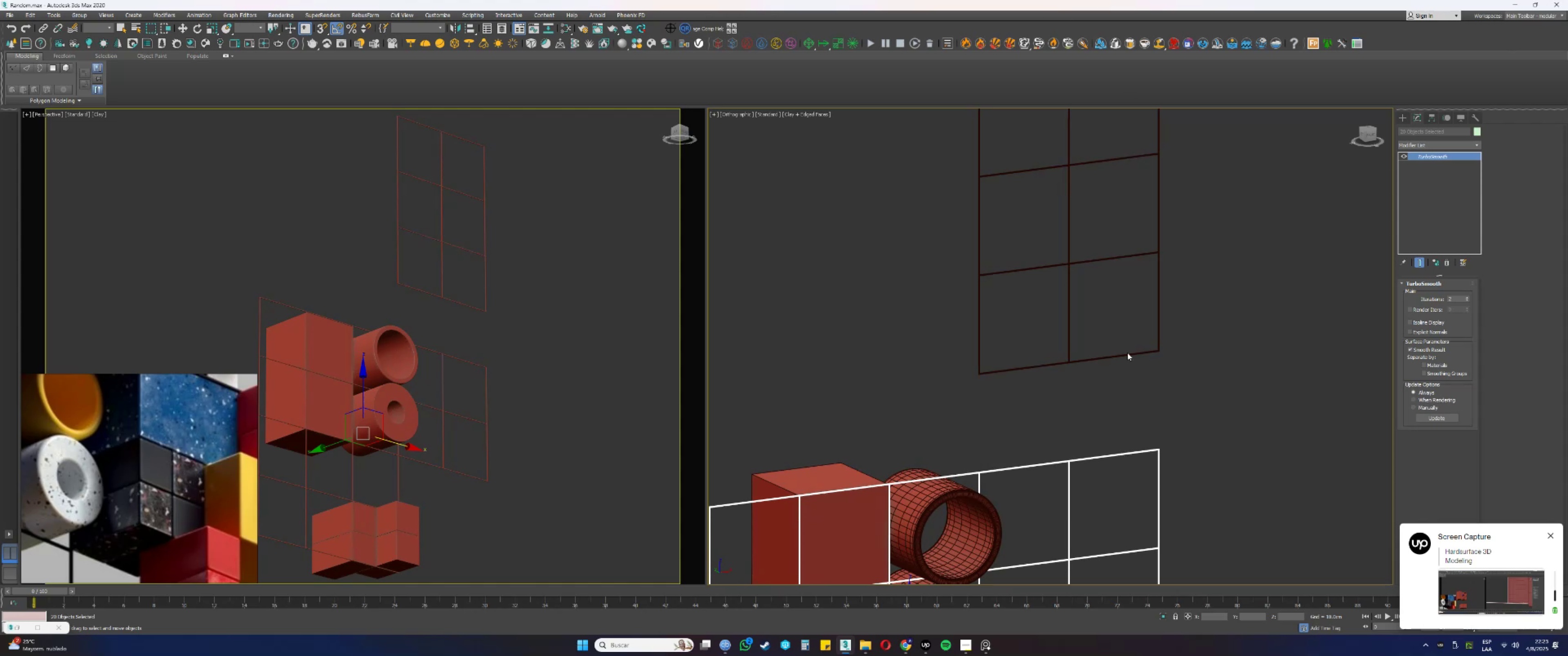 
hold_key(key=ControlLeft, duration=1.53)
 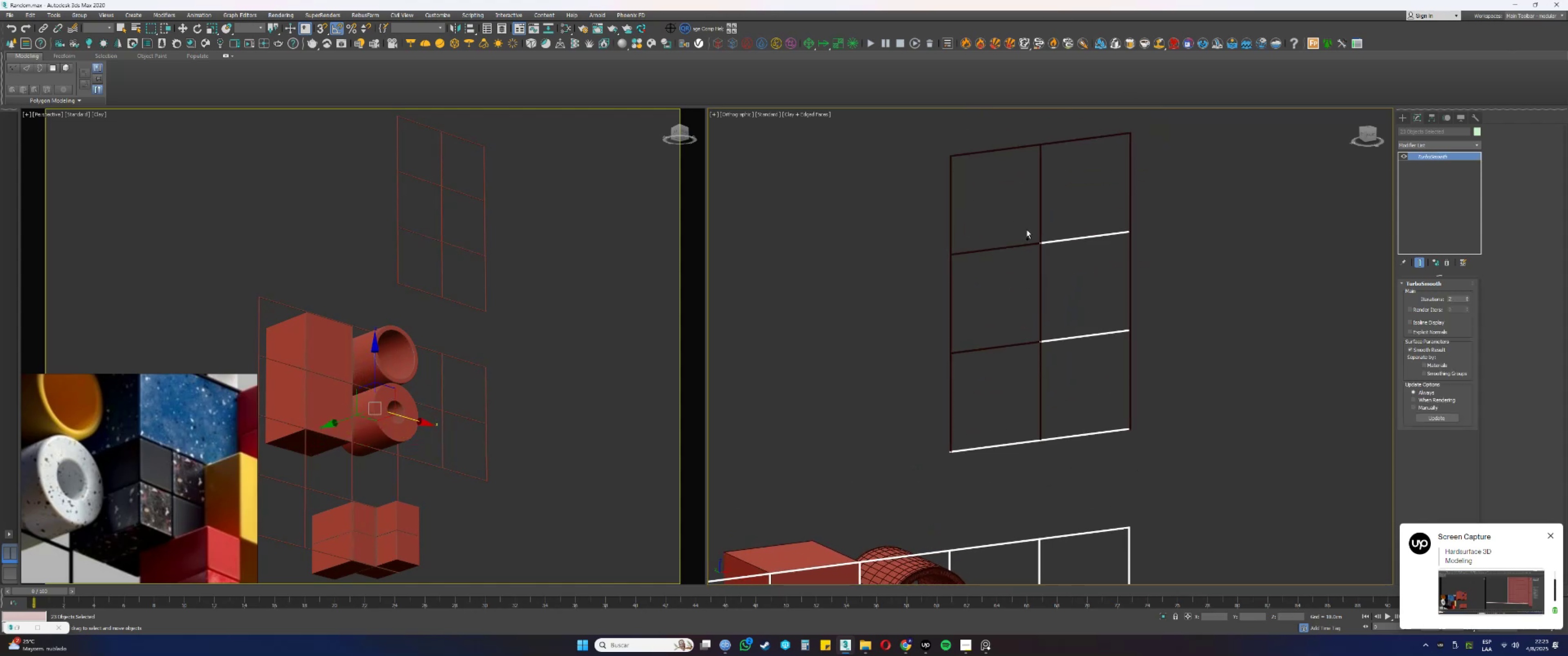 
key(Control+Z)
 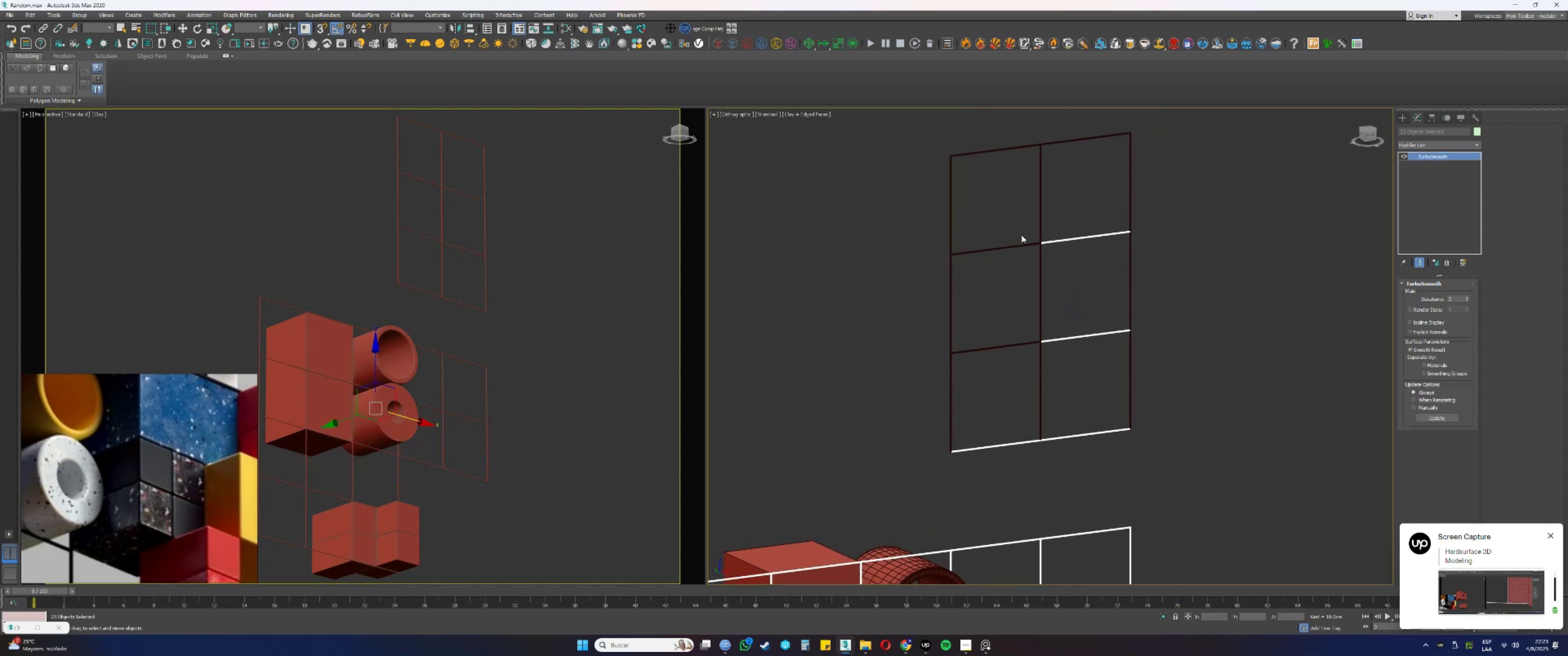 
hold_key(key=ControlLeft, duration=1.5)
 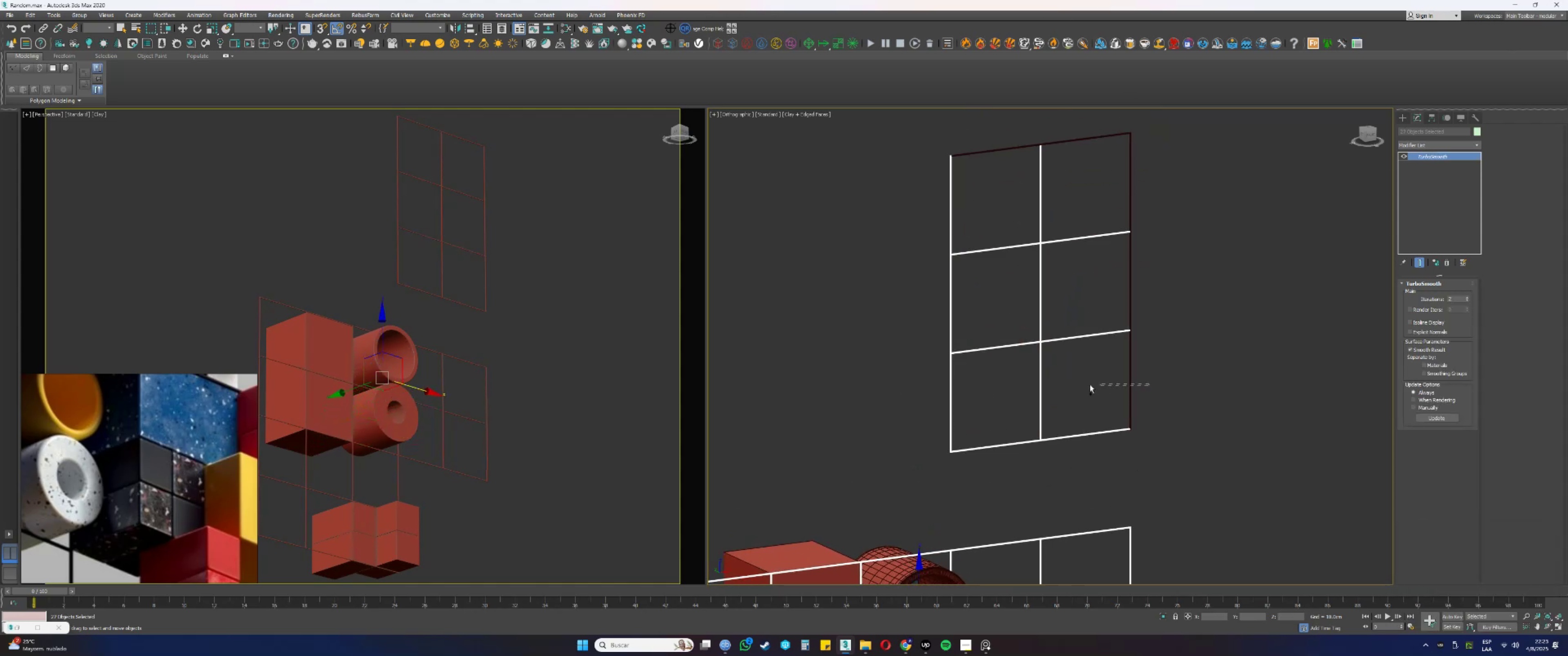 
hold_key(key=ControlLeft, duration=0.75)
 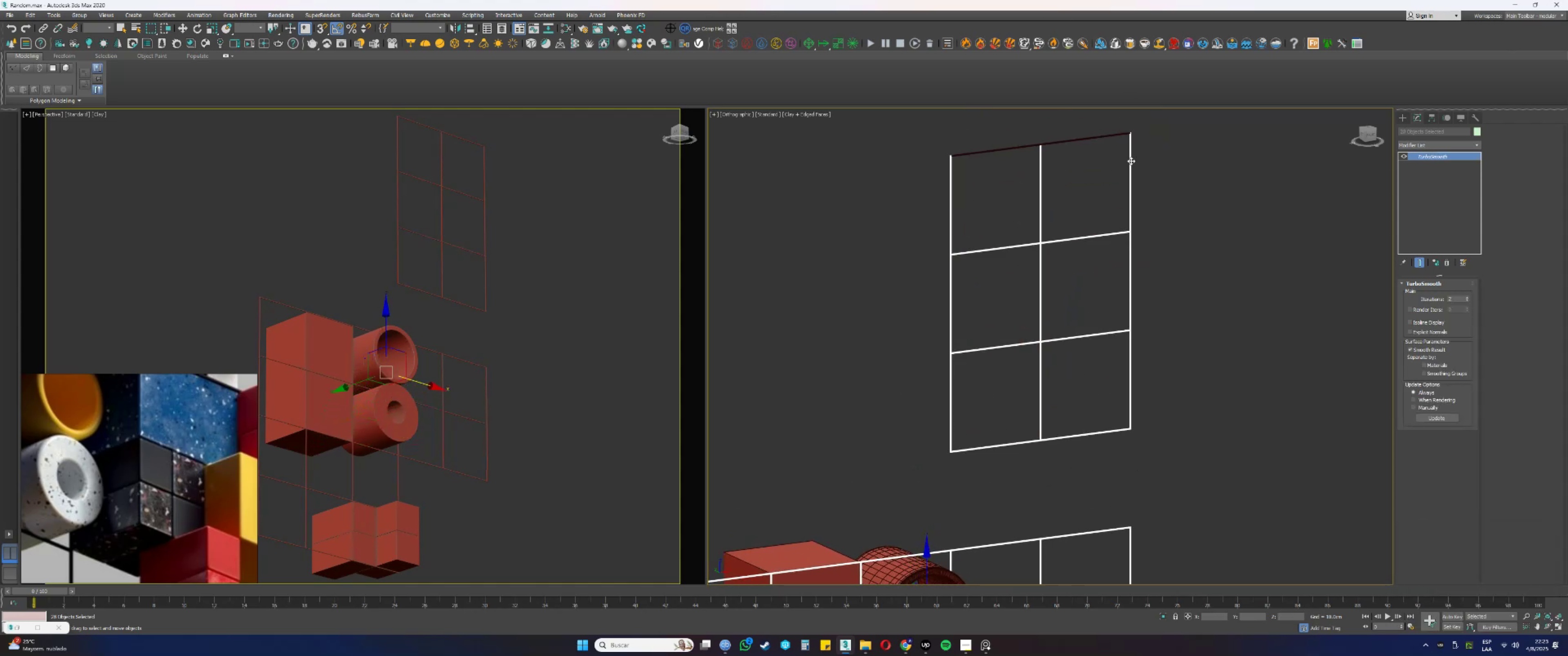 
hold_key(key=ControlLeft, duration=0.45)
 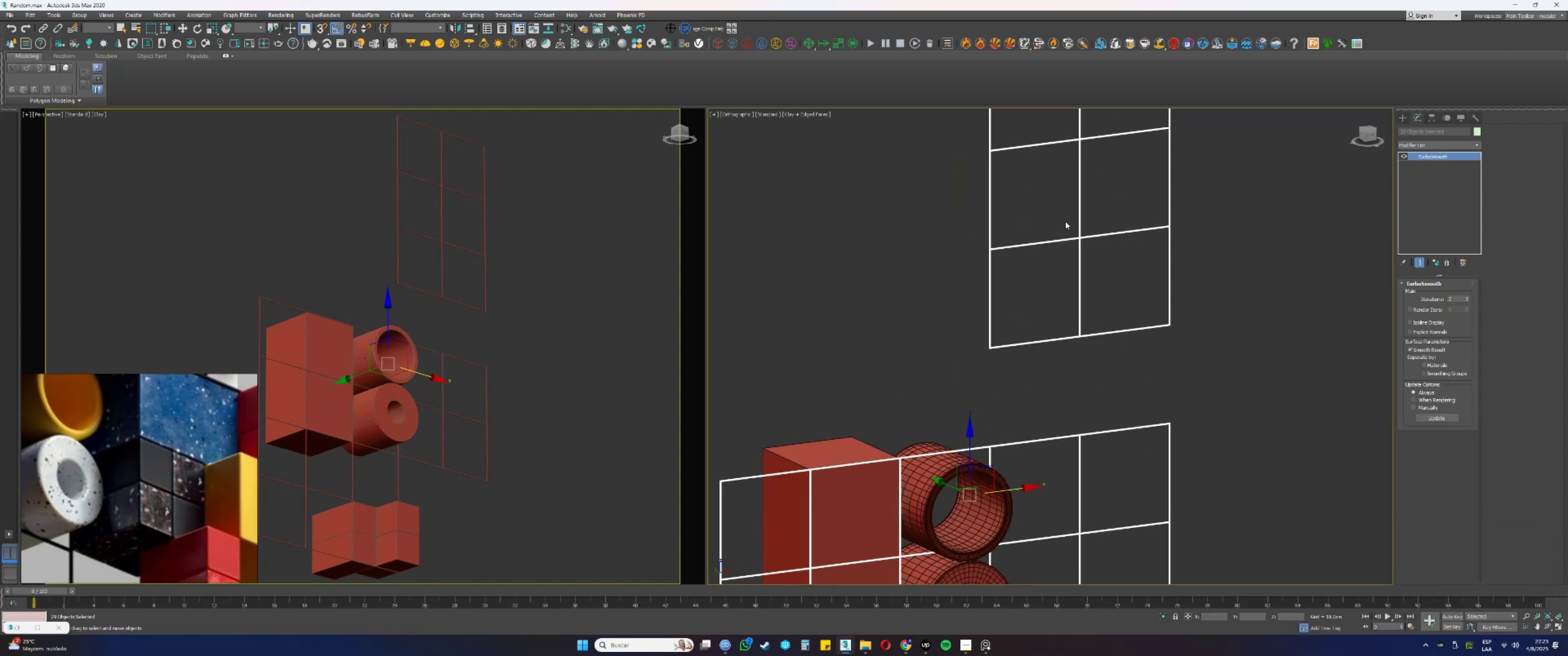 
key(M)
 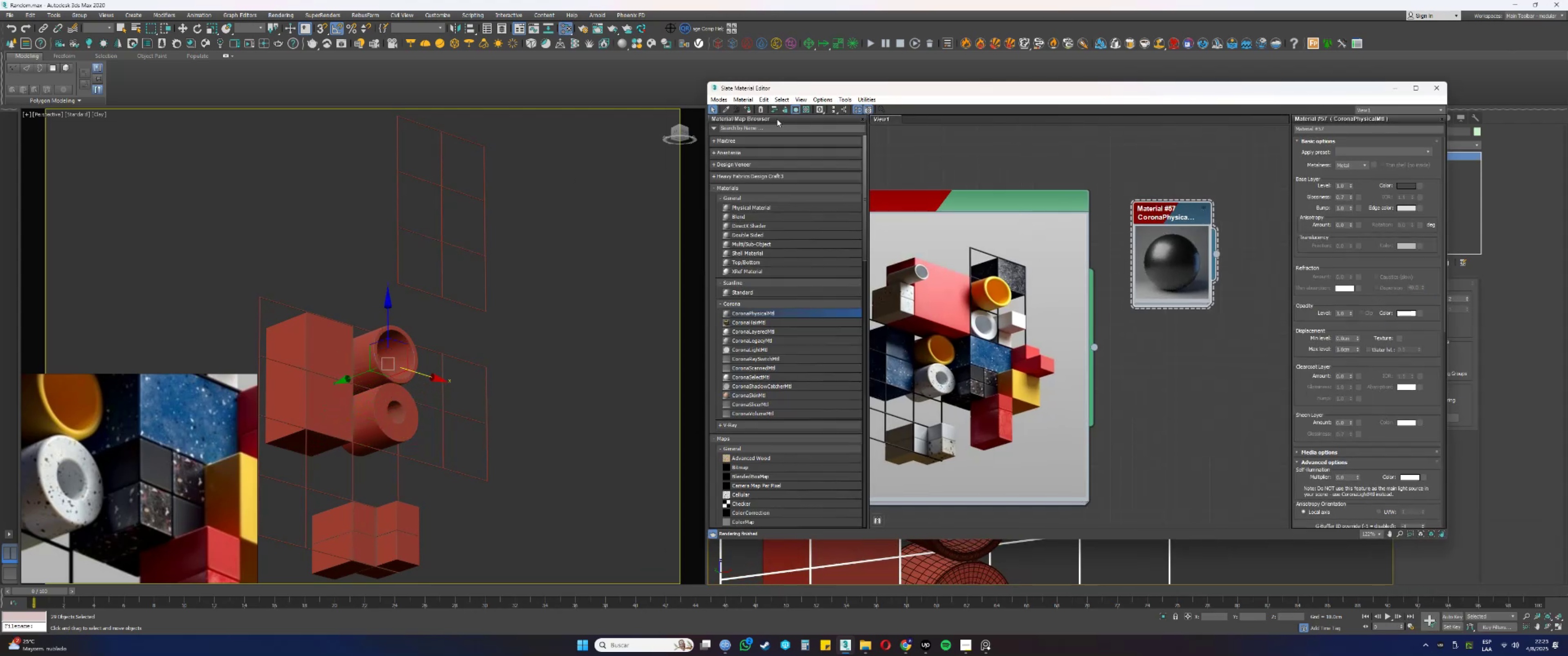 
left_click([749, 111])
 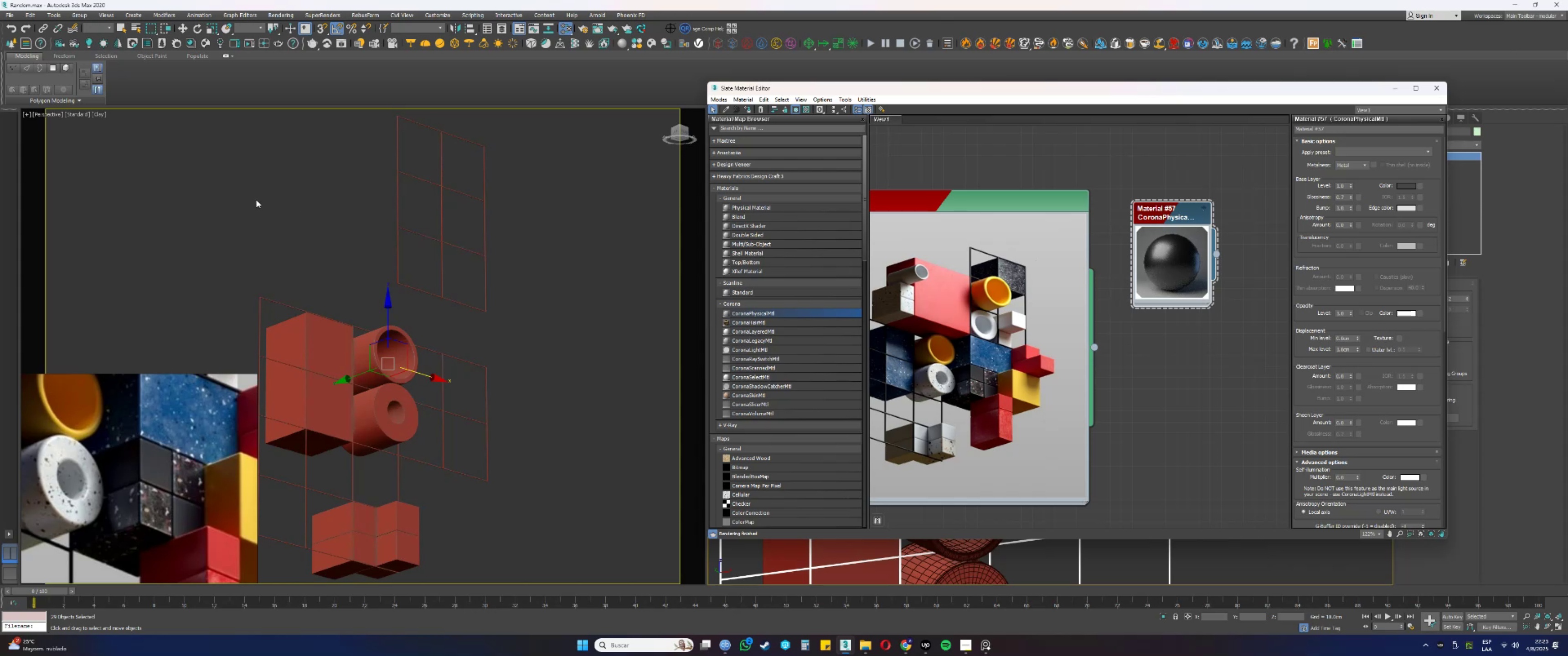 
left_click([256, 199])
 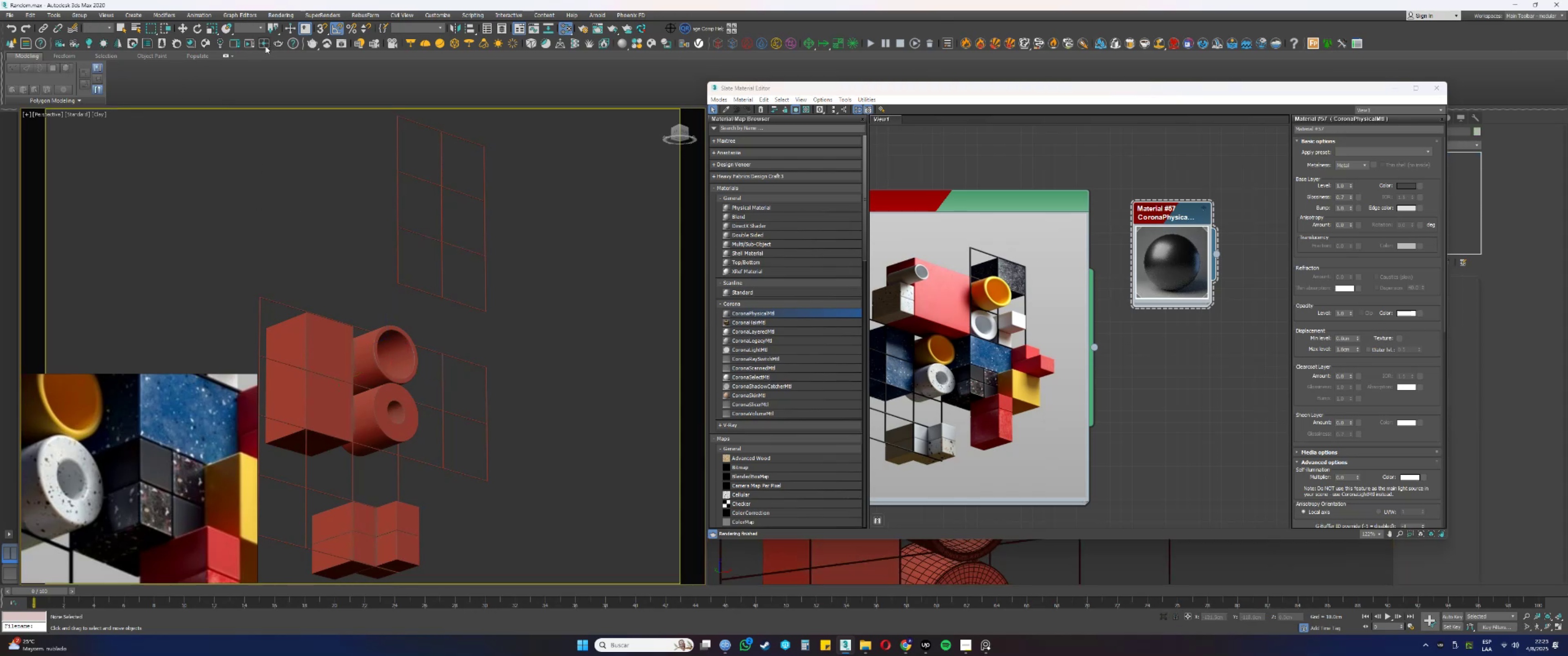 
left_click([263, 46])
 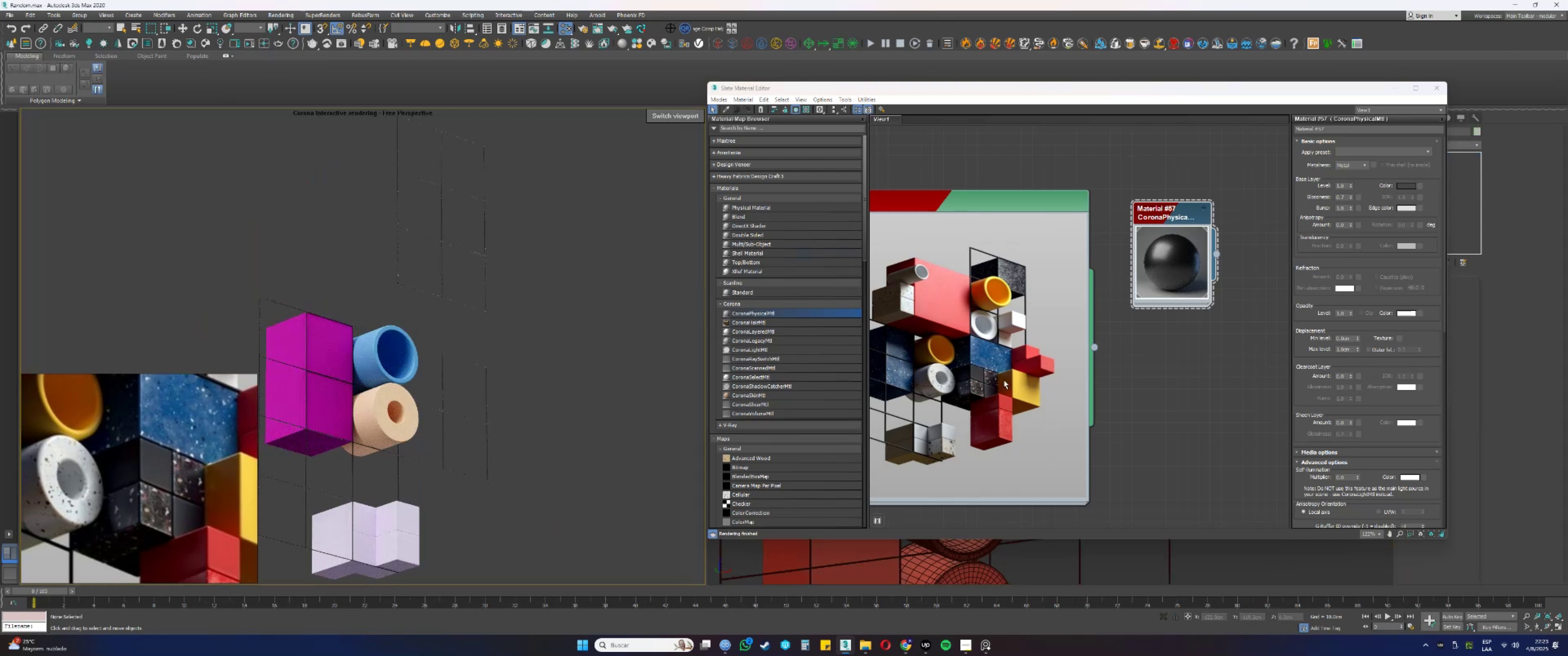 
wait(8.39)
 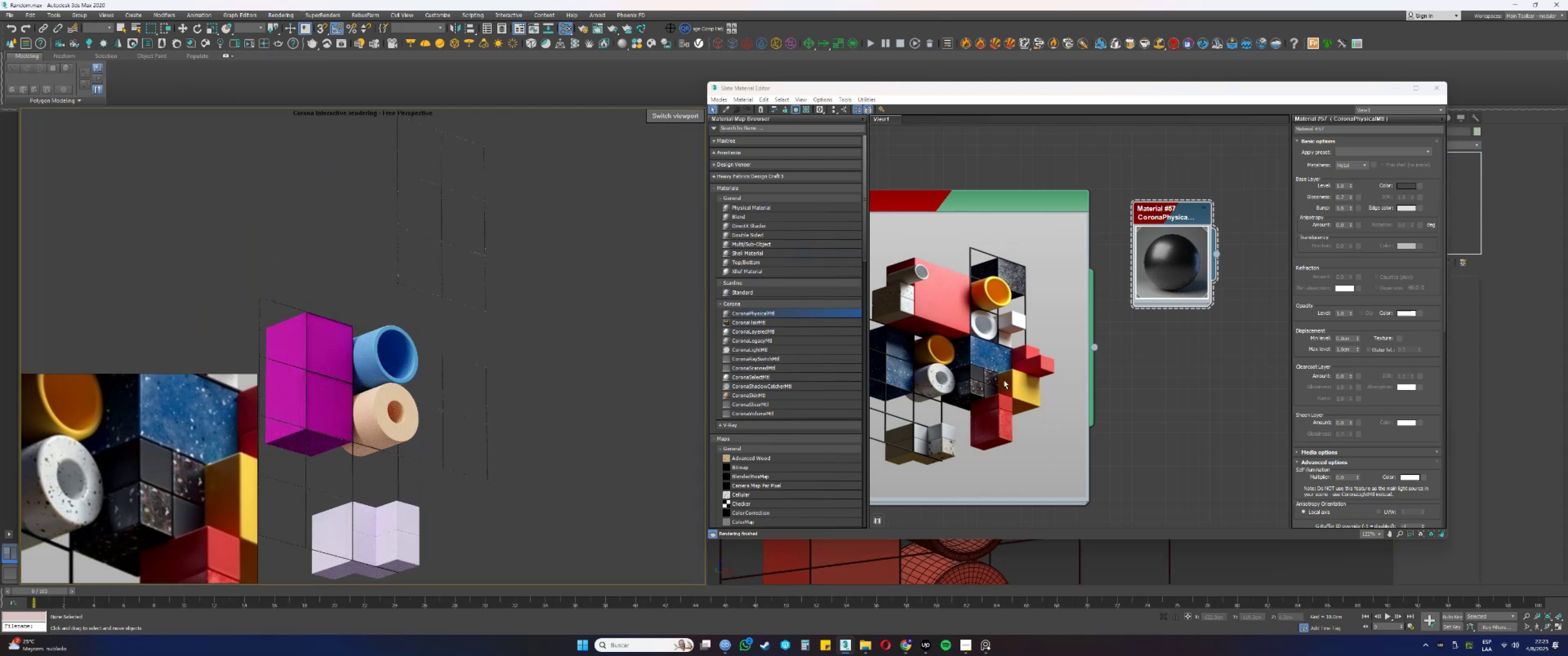 
left_click([1168, 349])
 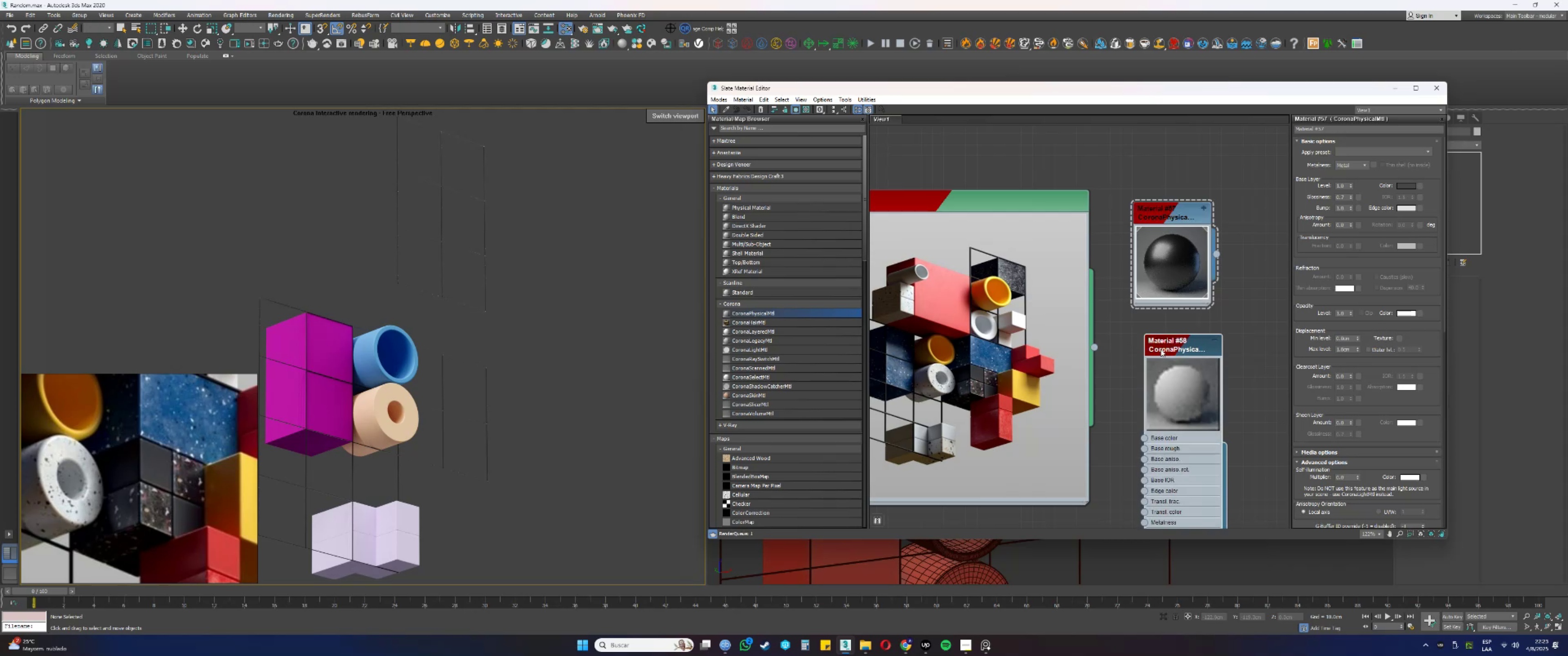 
triple_click([1161, 349])
 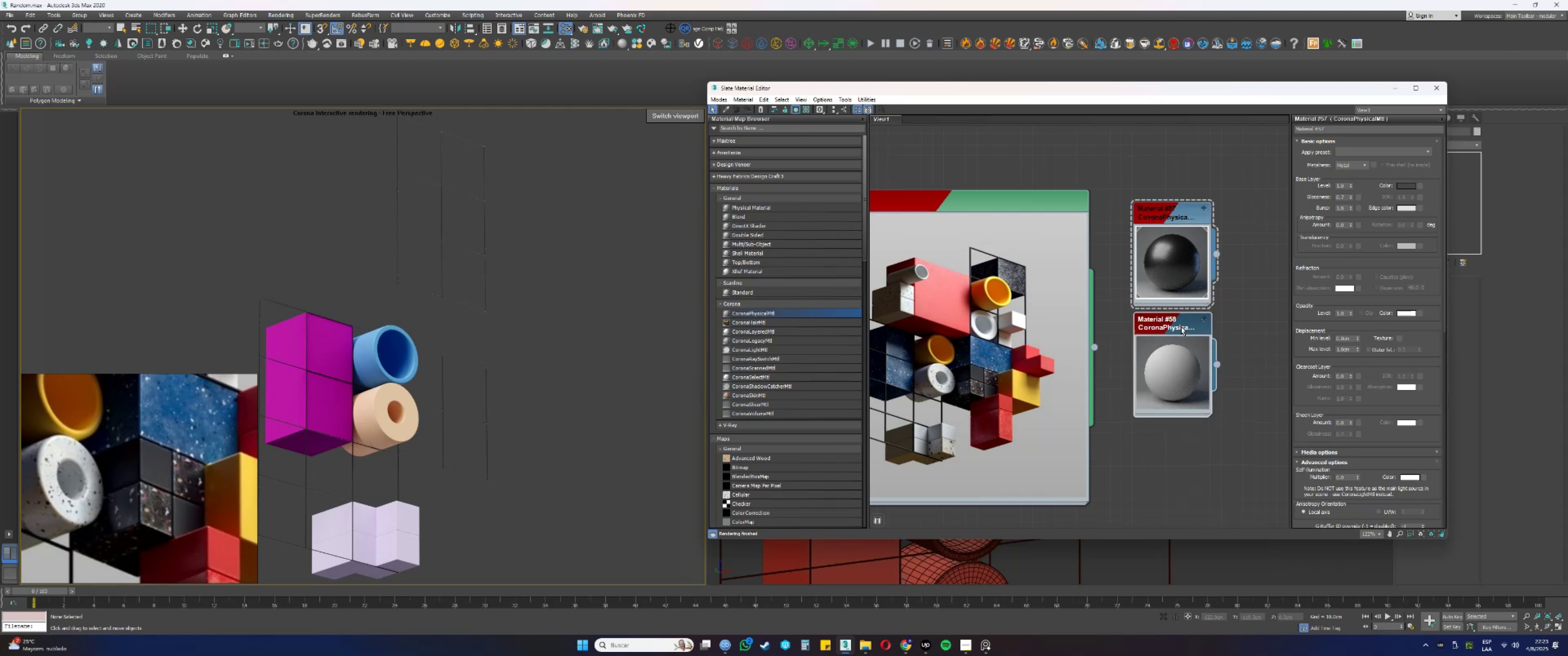 
double_click([1180, 326])
 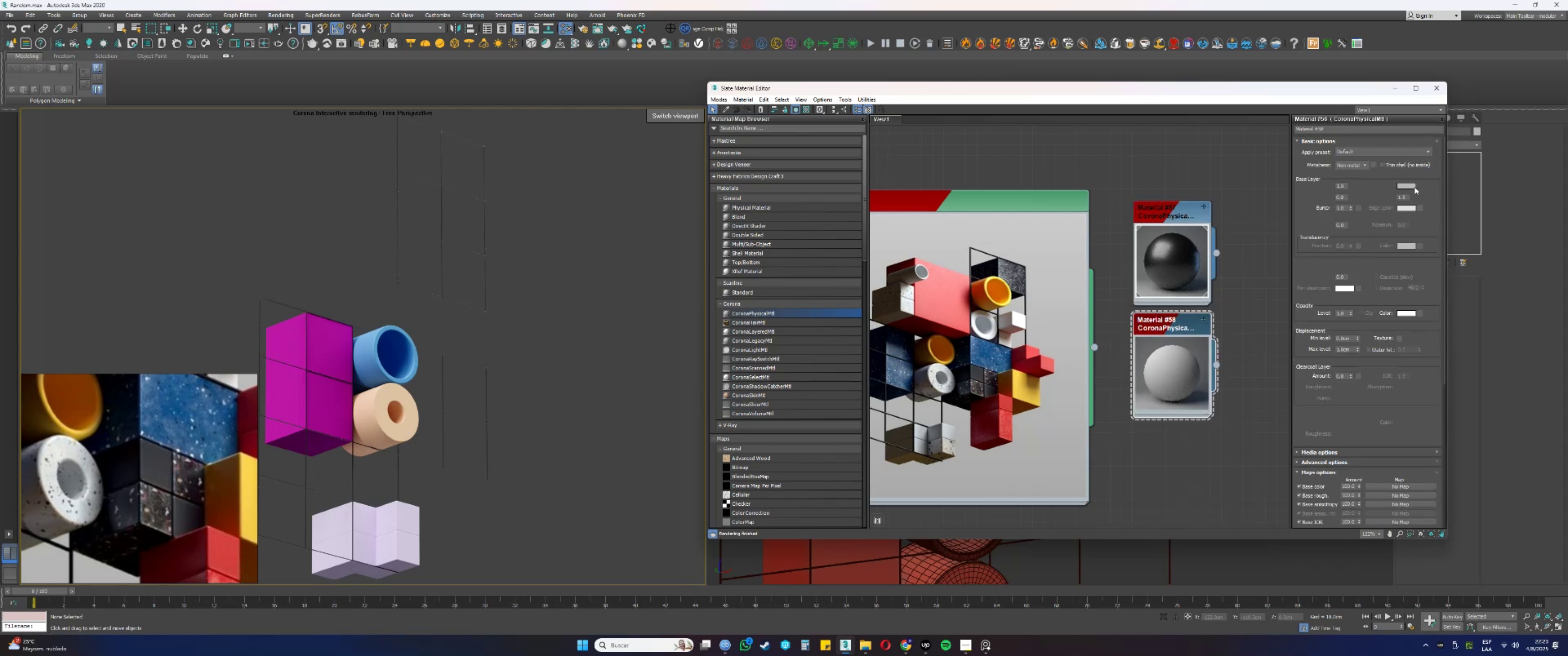 
left_click([1407, 183])
 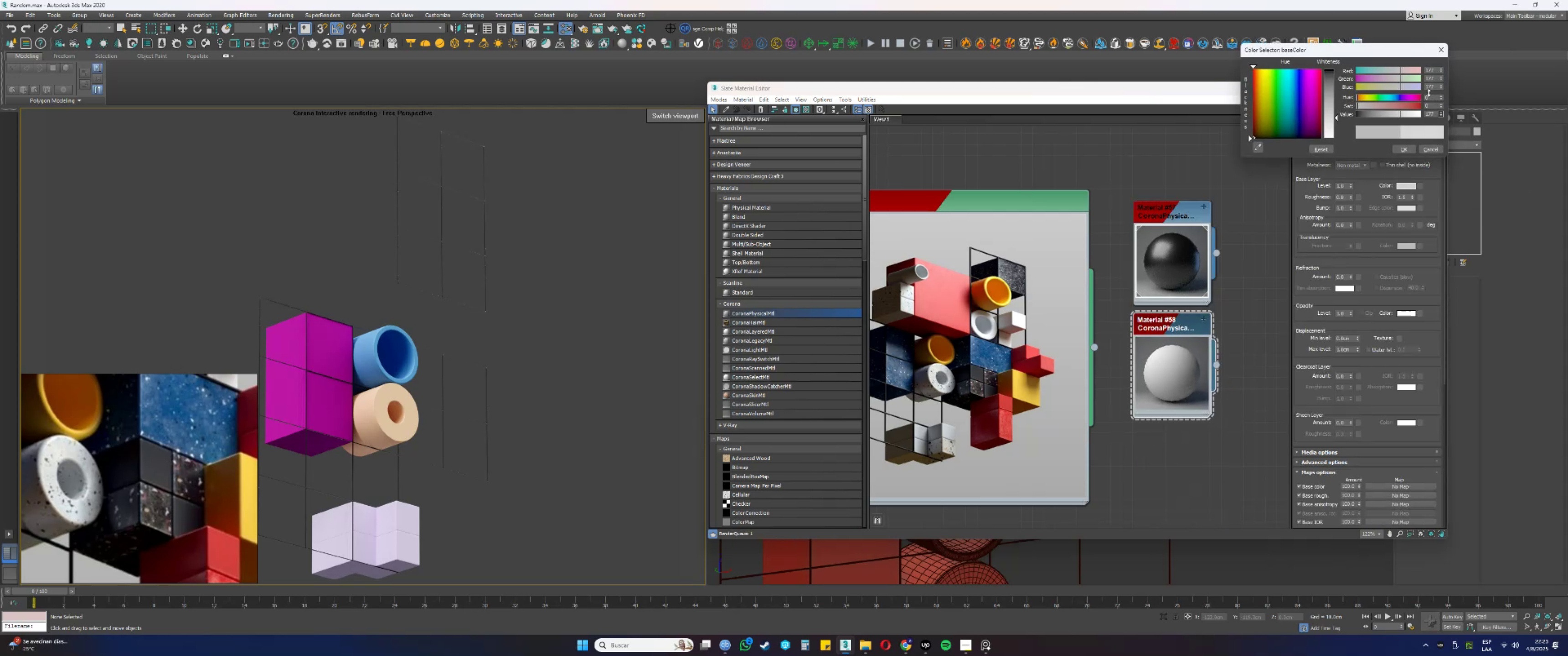 
left_click([1441, 112])
 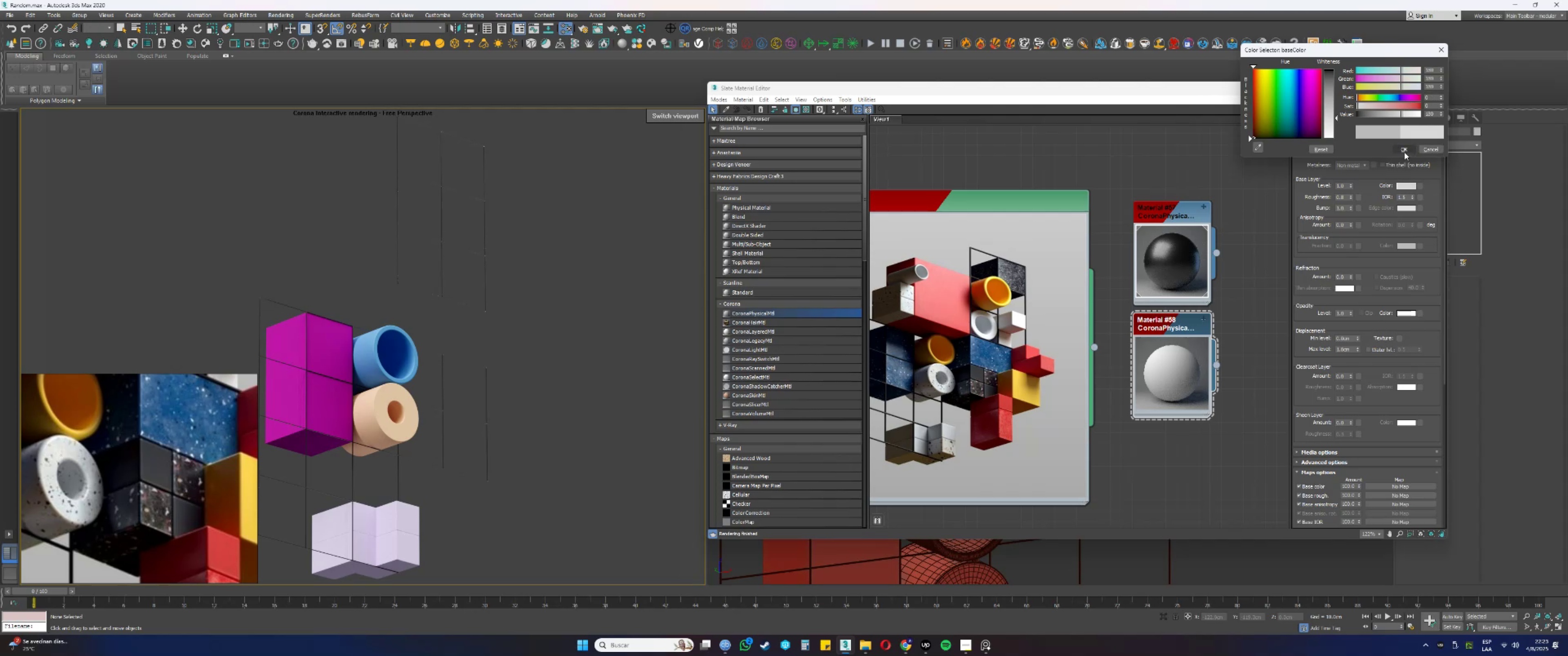 
left_click([1403, 151])
 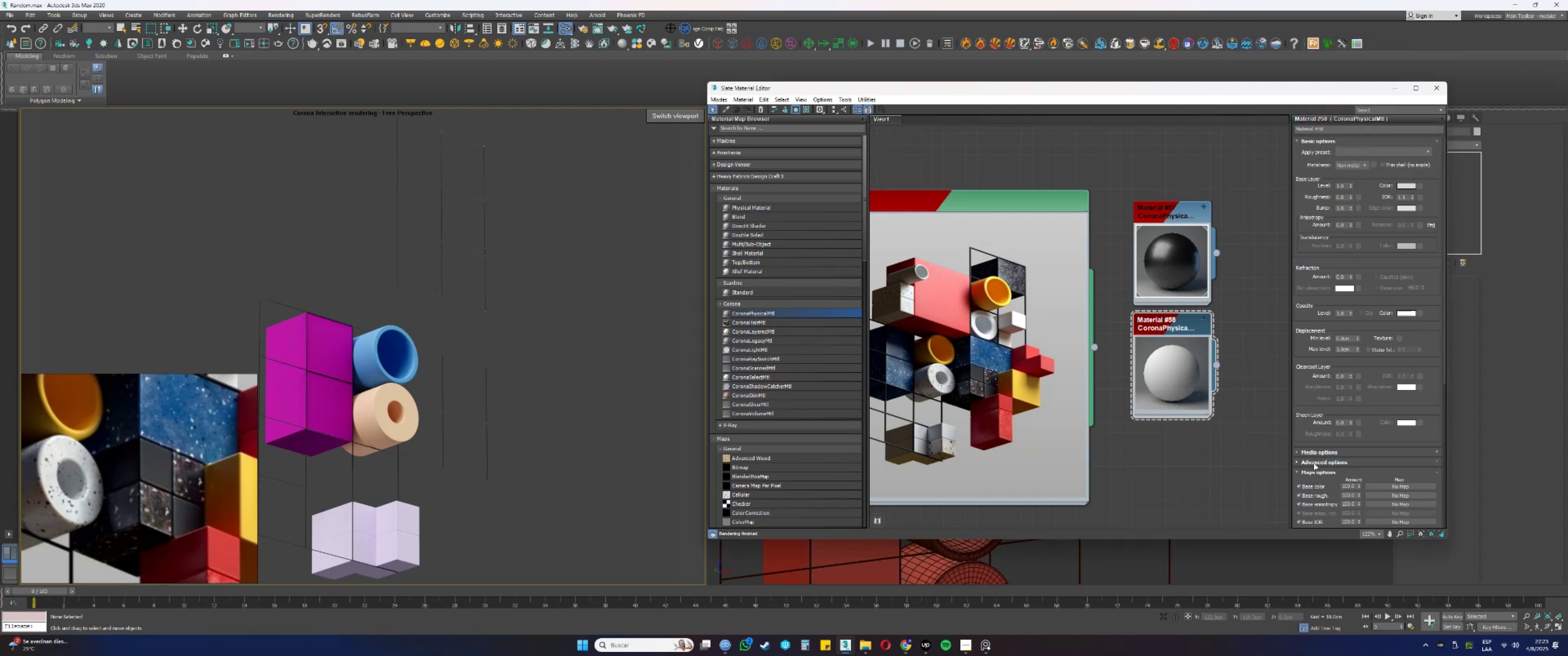 
left_click([1313, 462])
 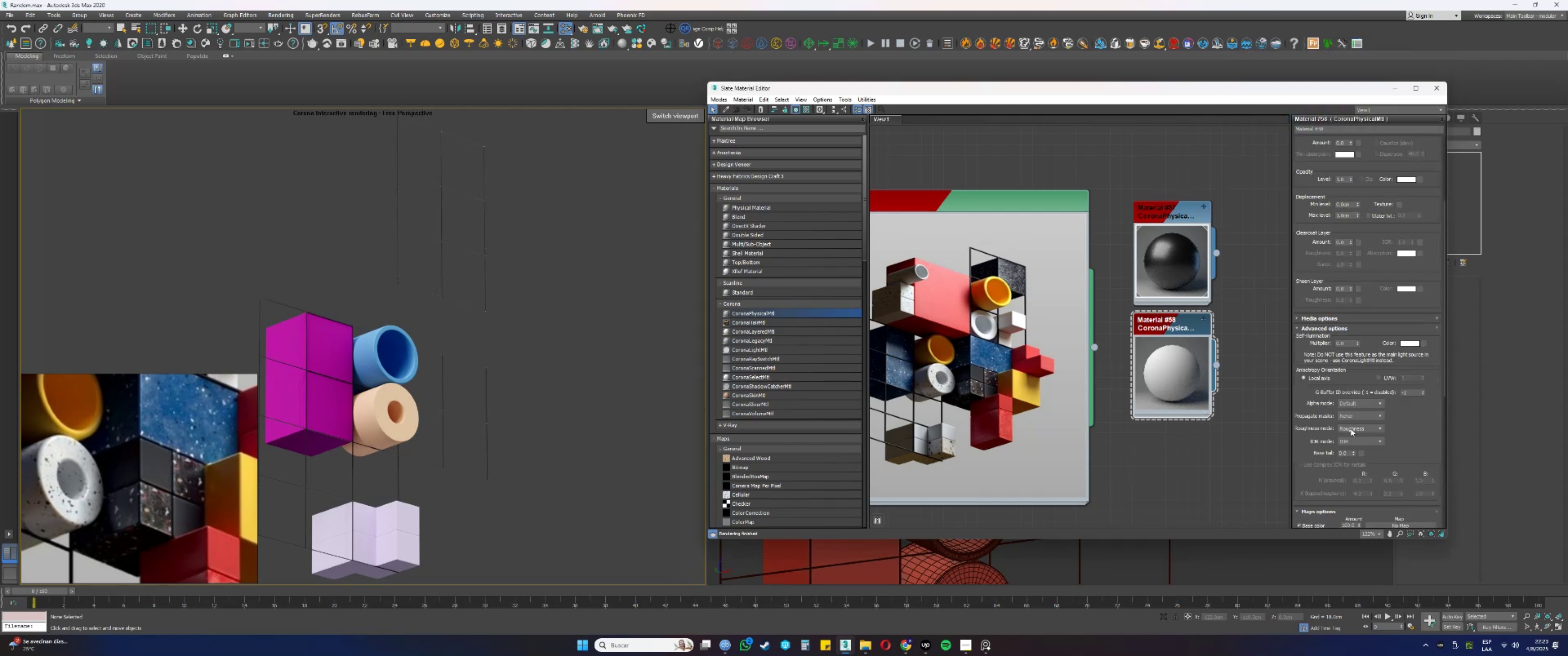 
double_click([1351, 429])
 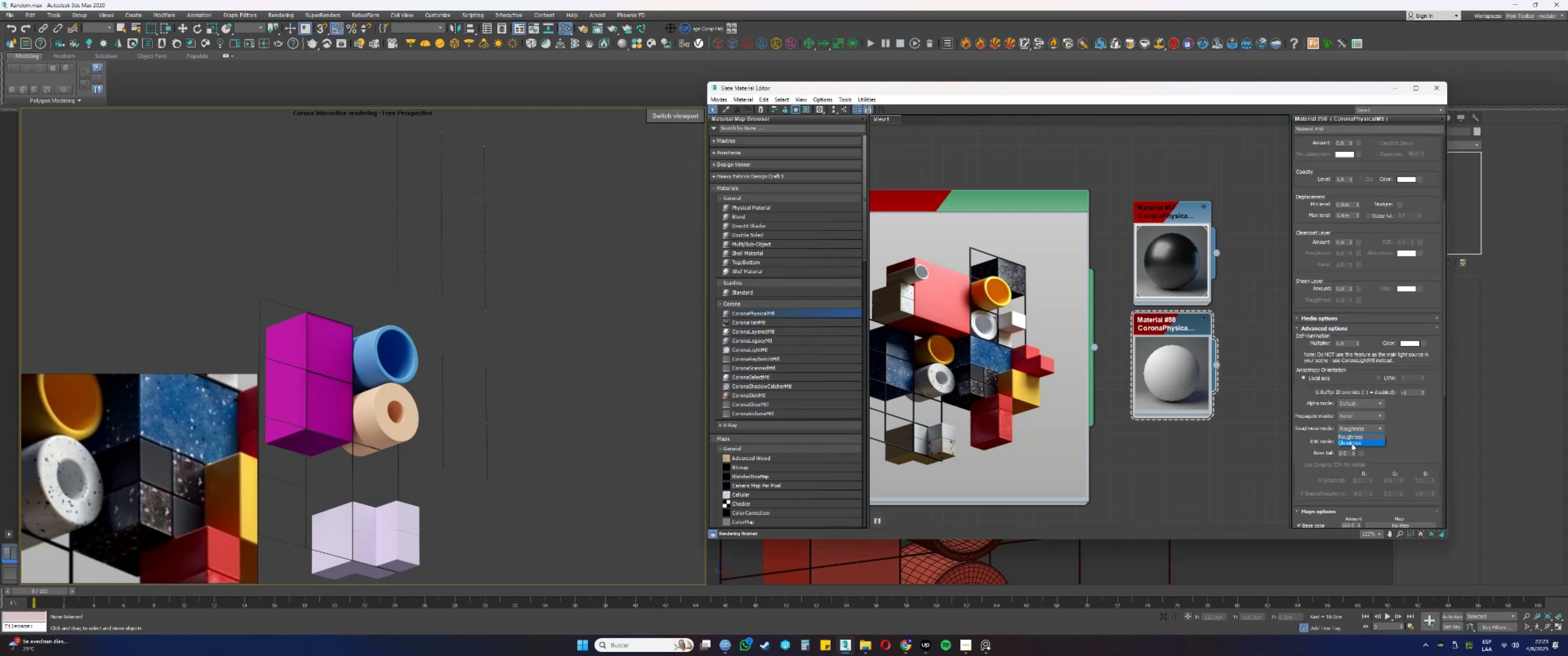 
left_click([1351, 443])
 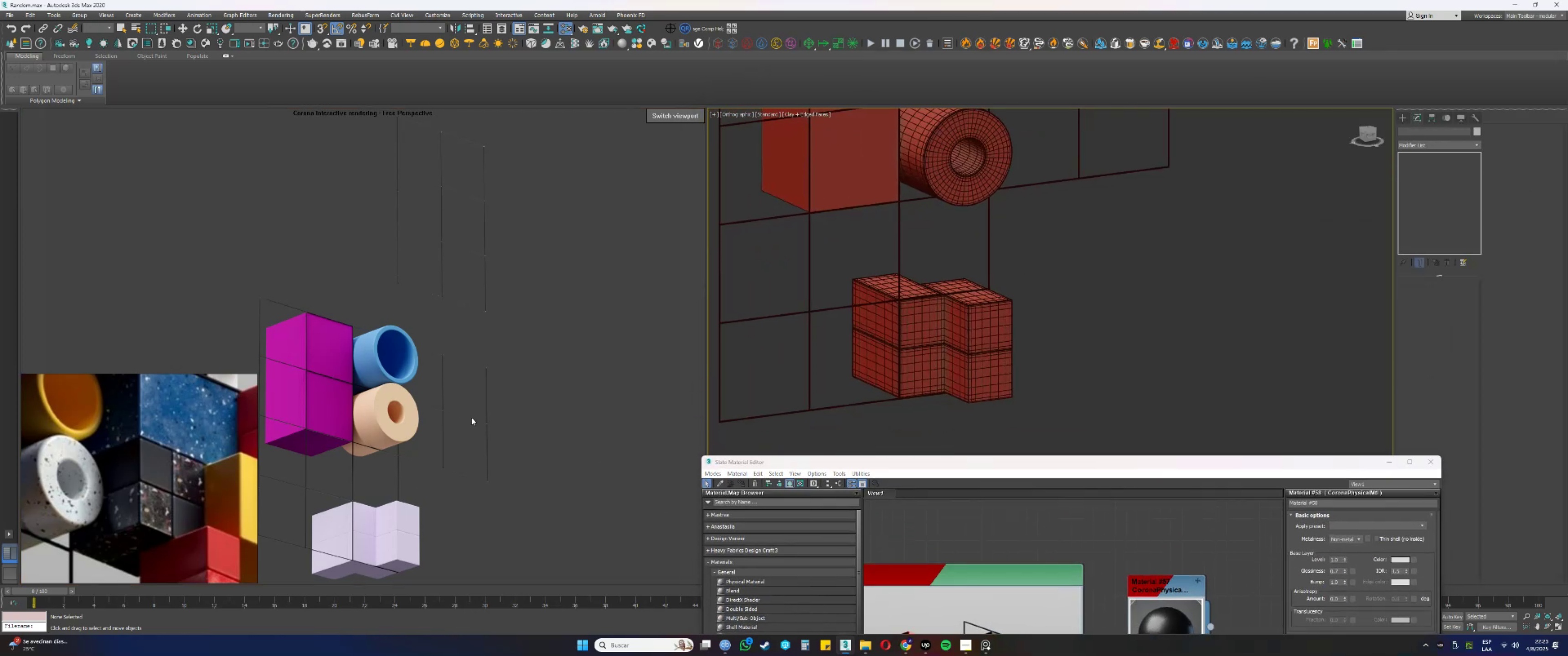 
wait(18.71)
 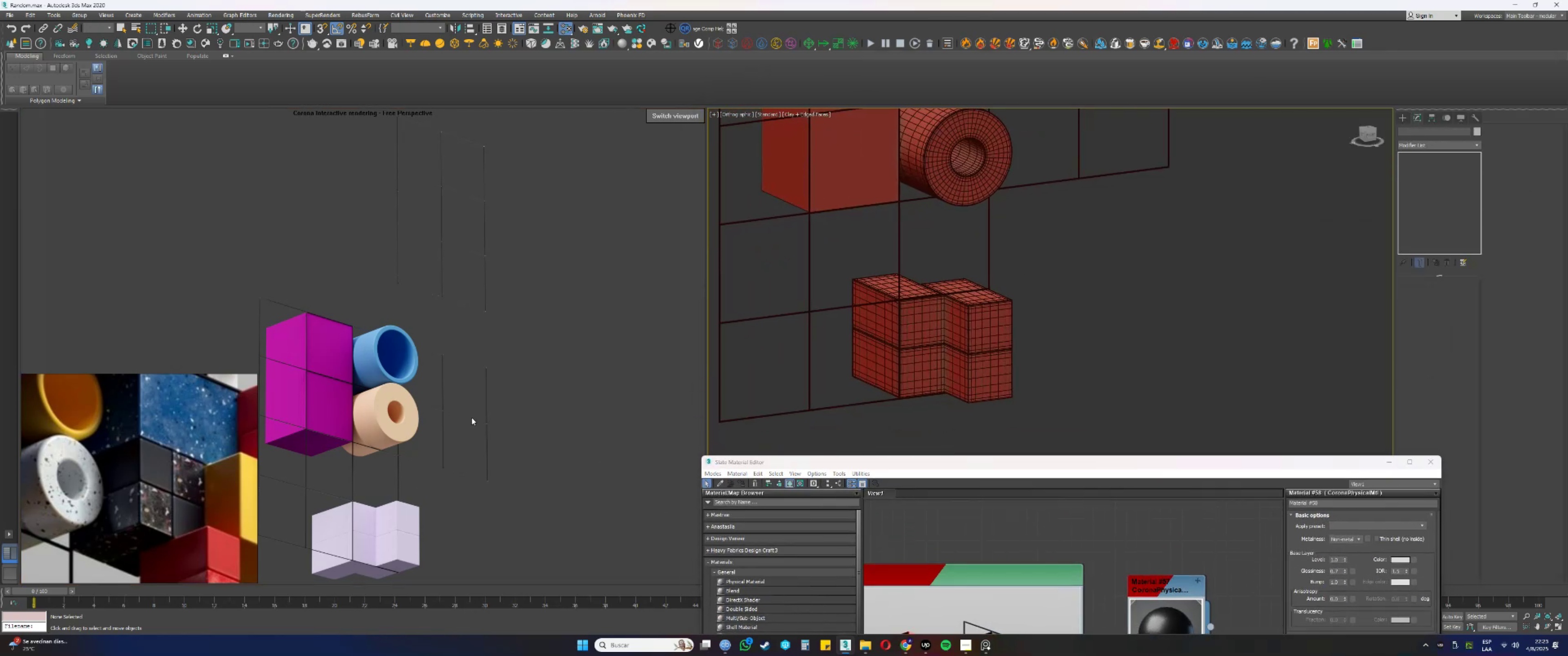 
left_click([740, 486])
 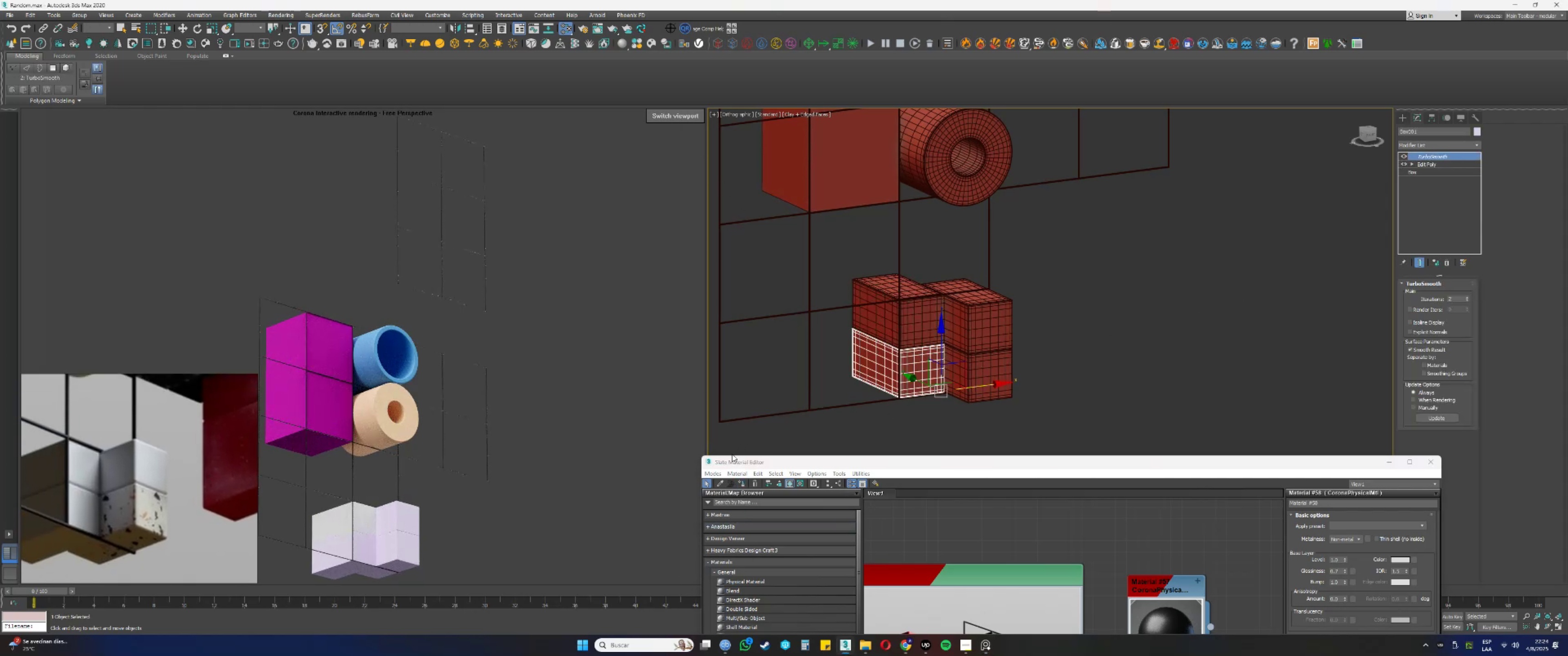 
left_click([740, 483])
 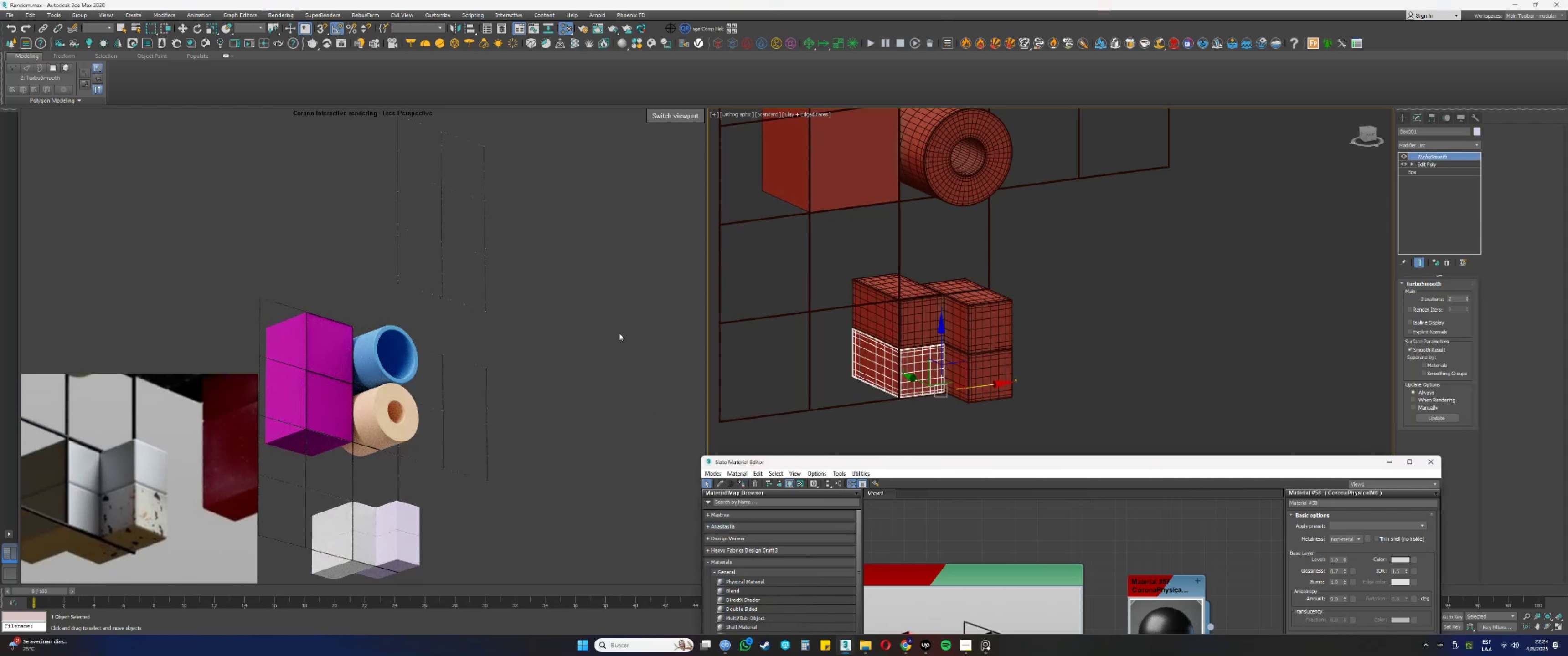 
left_click([615, 224])
 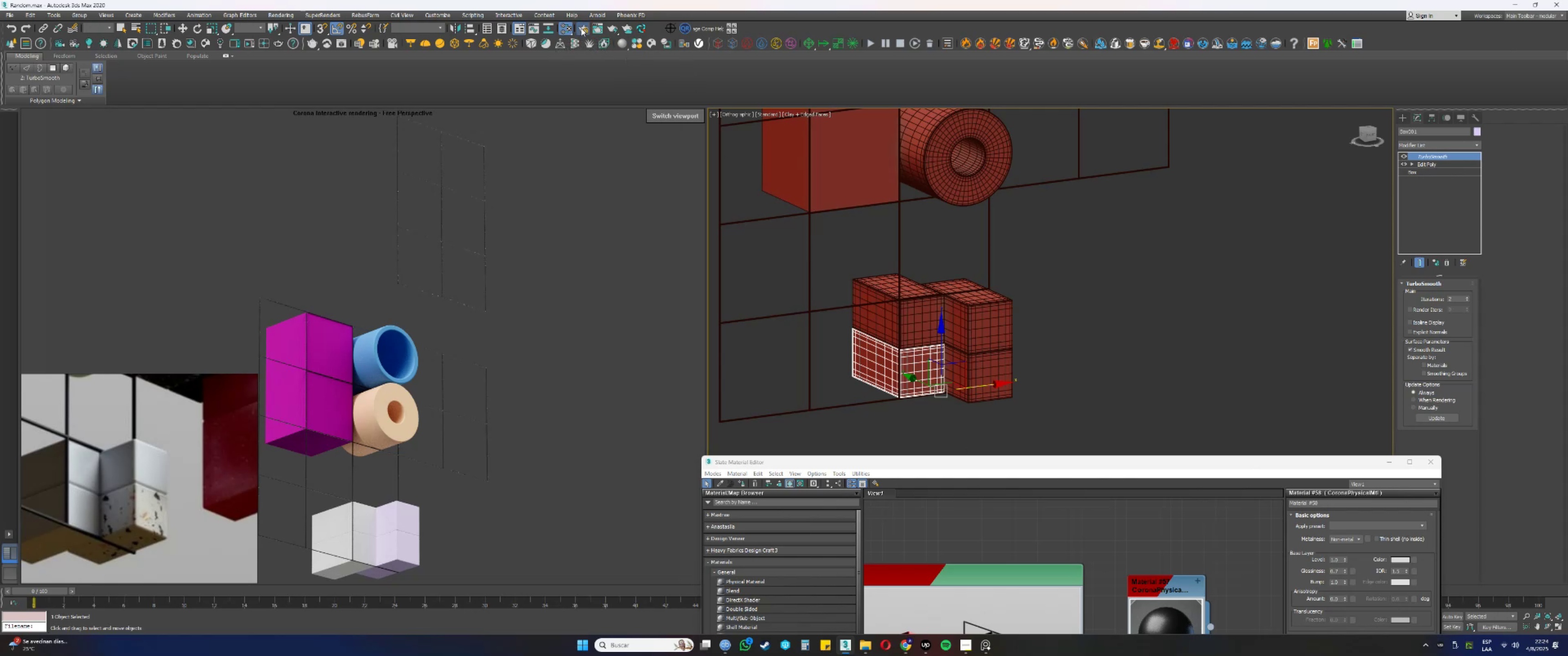 
wait(8.44)
 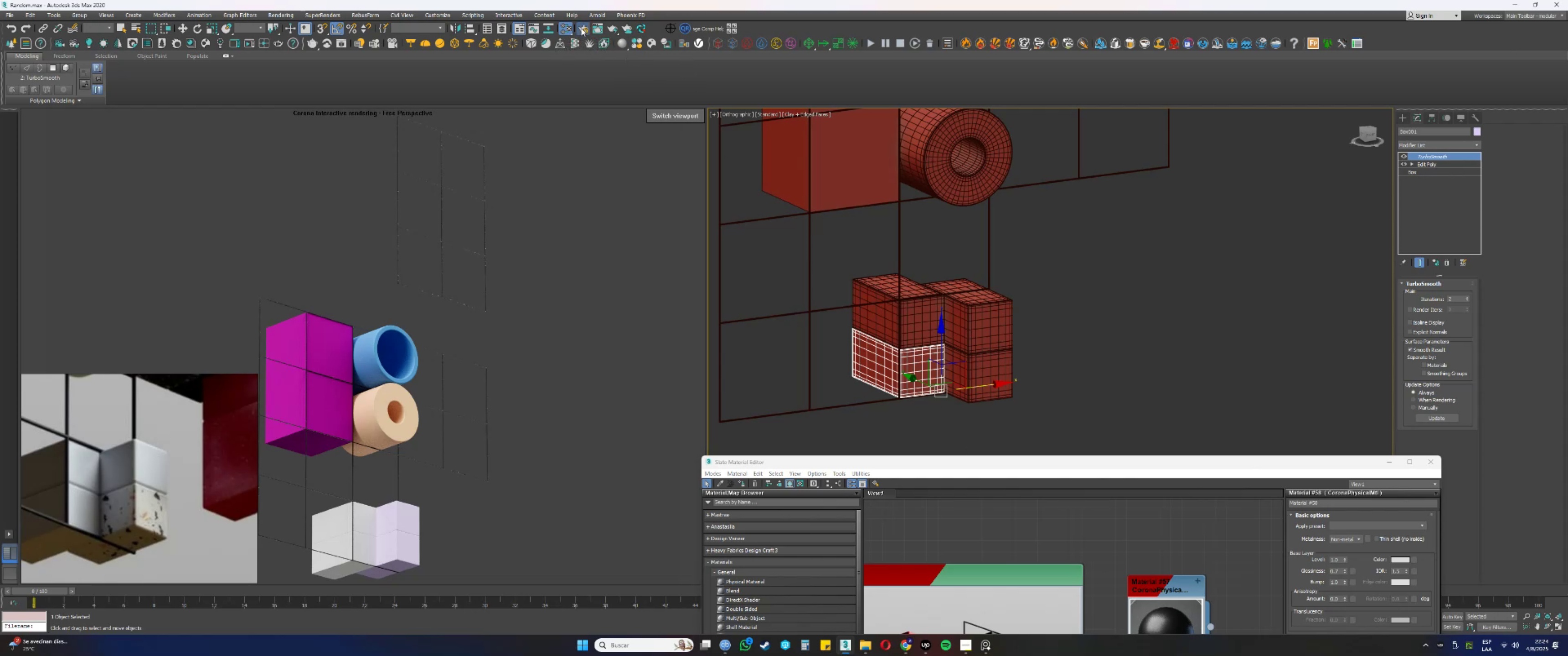 
left_click([1253, 146])
 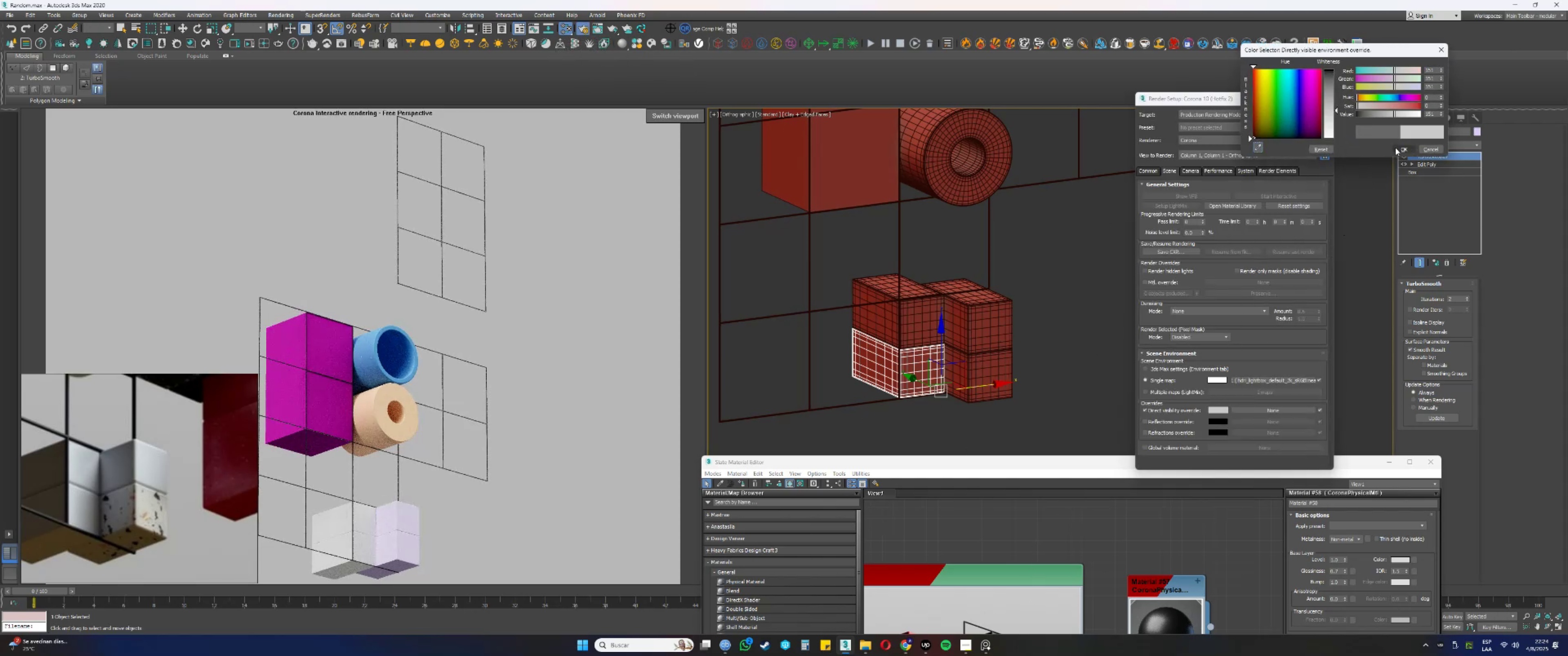 
left_click([1397, 148])
 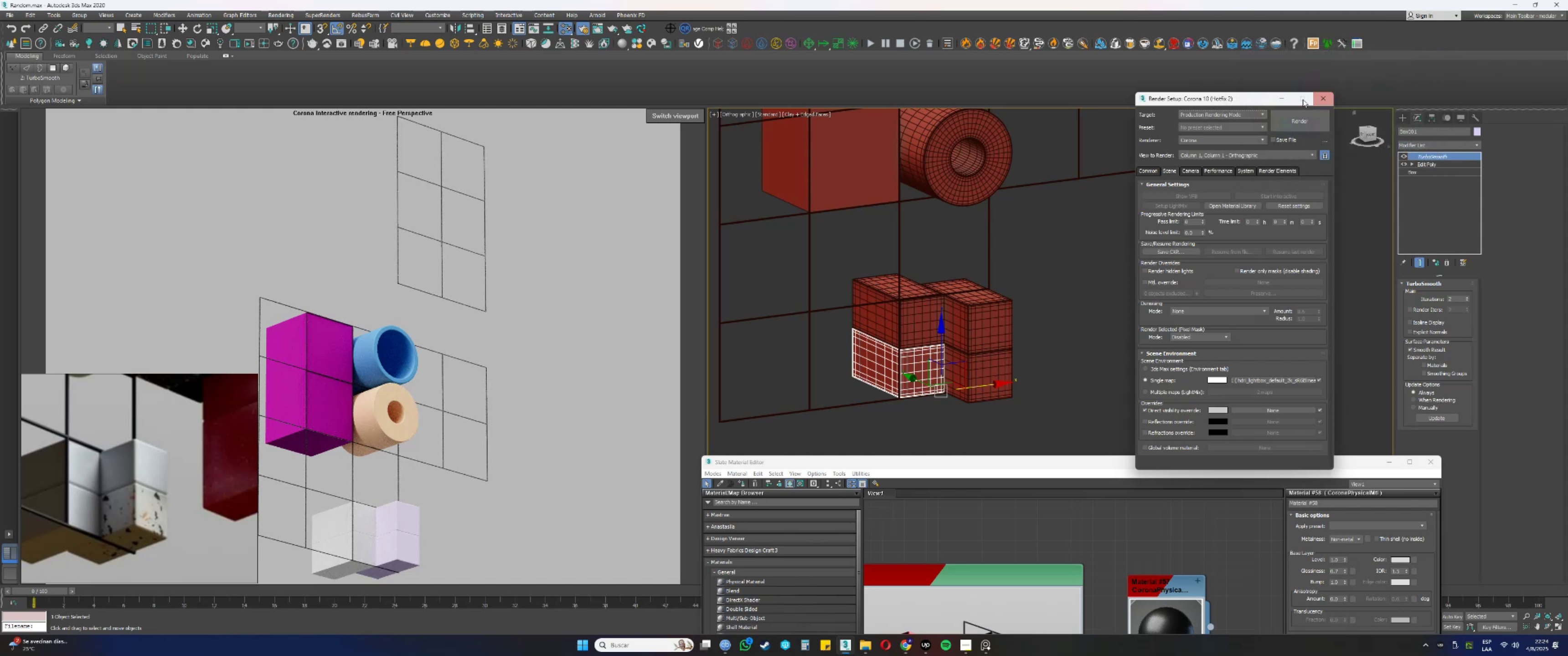 
left_click([1320, 101])
 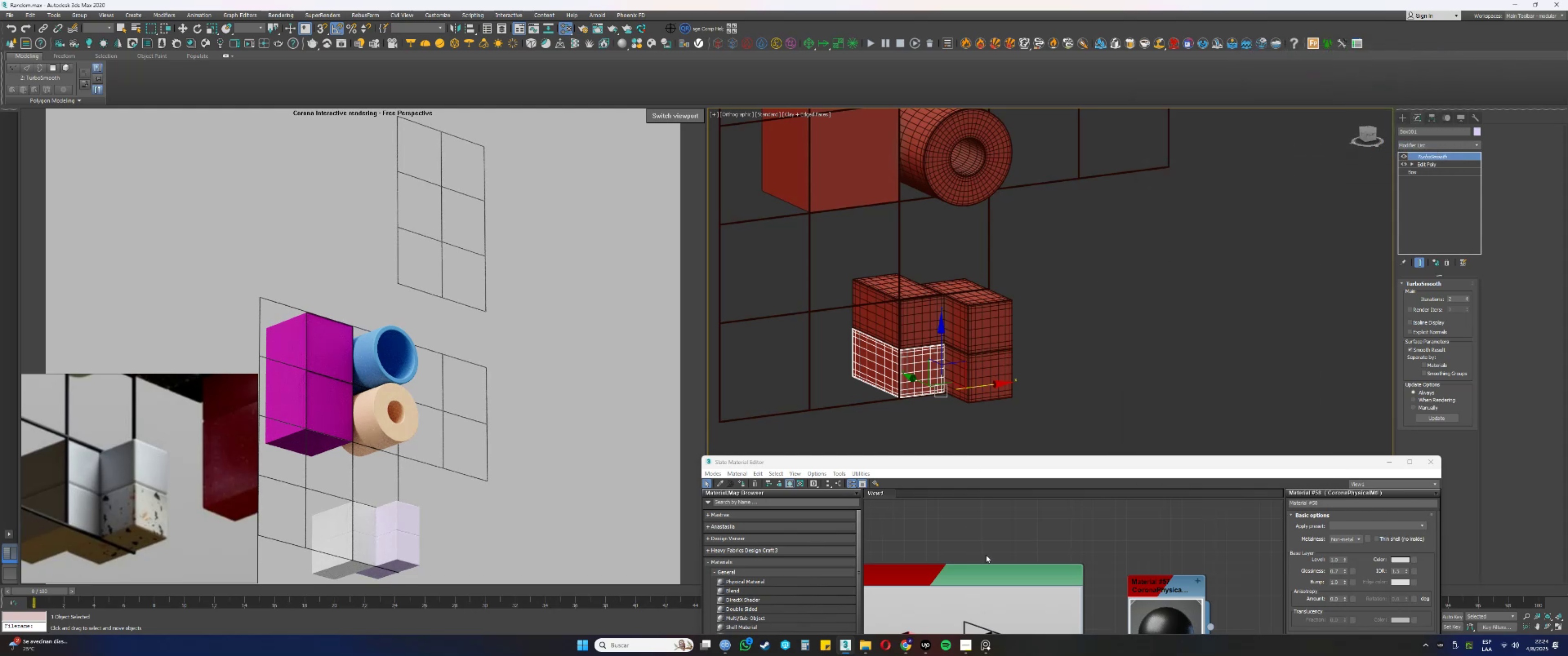 
left_click([983, 323])
 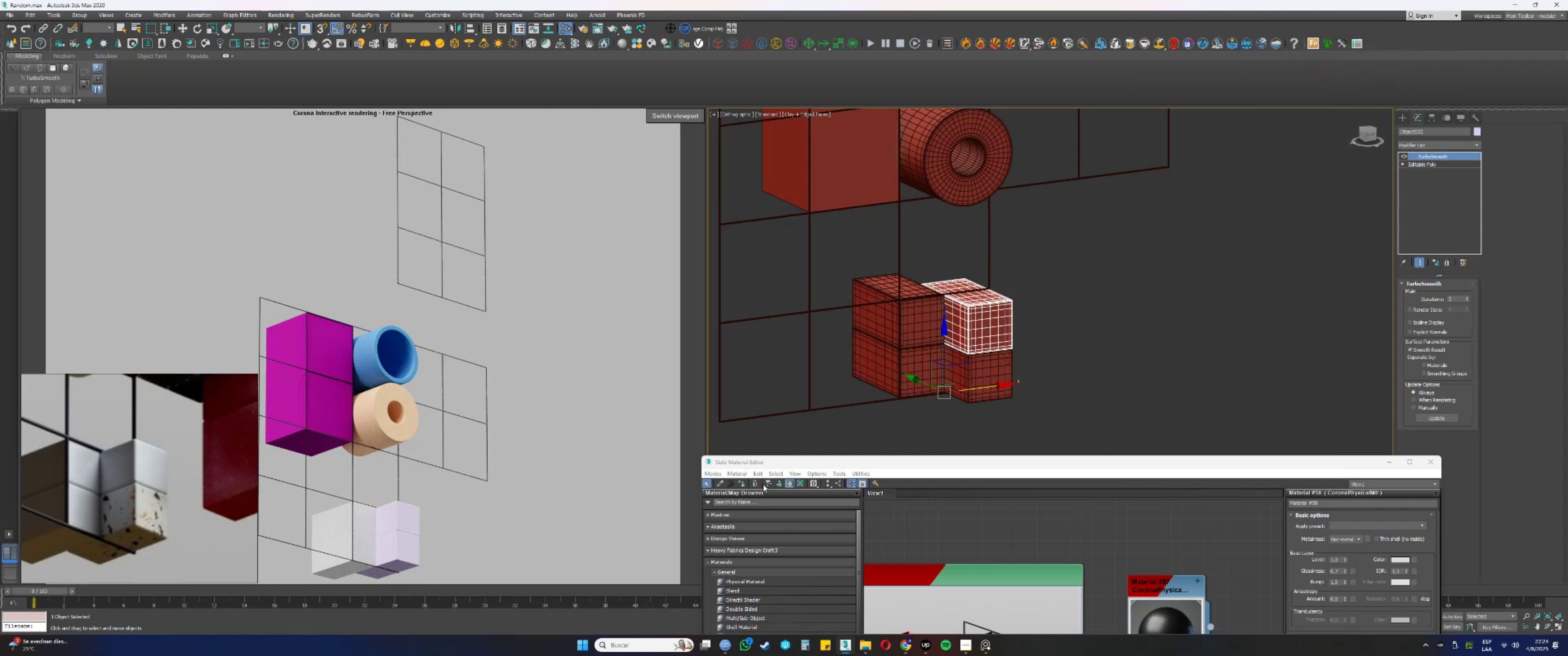 
left_click([743, 483])
 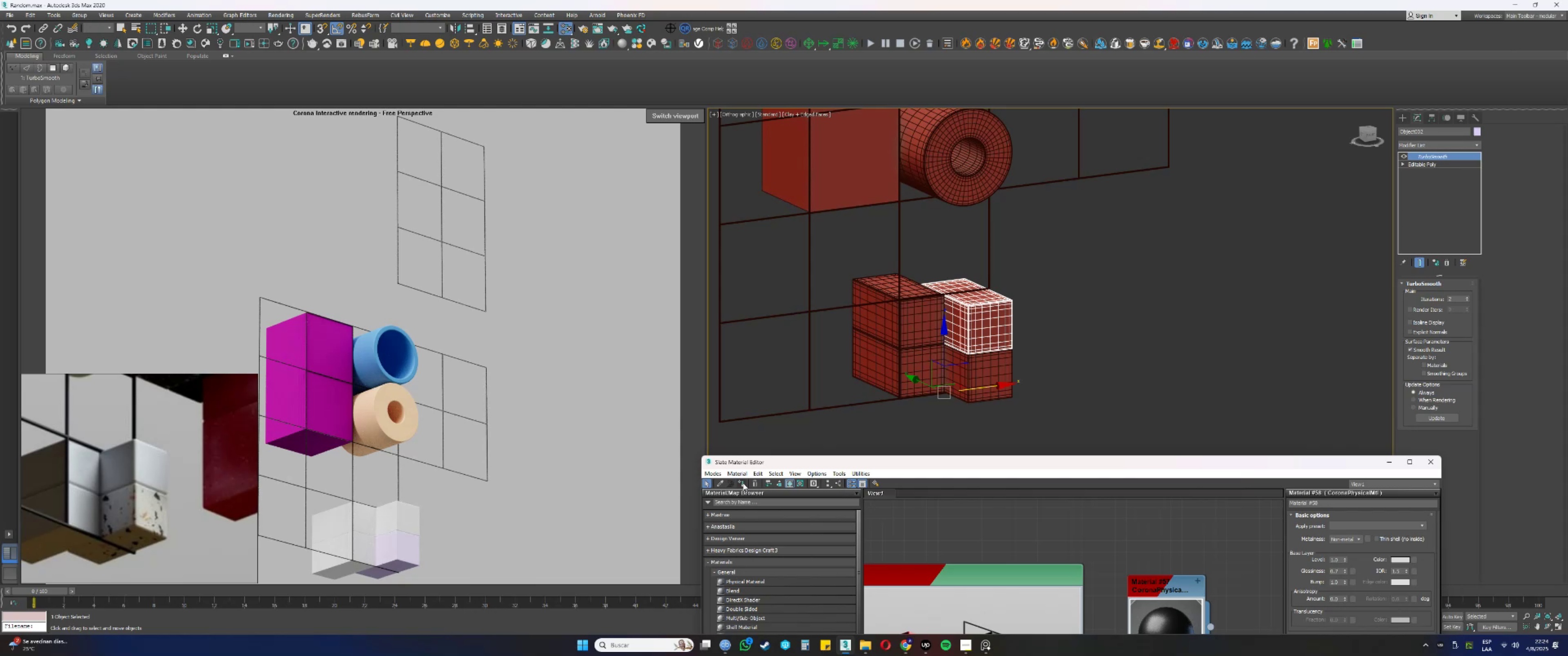 
wait(7.29)
 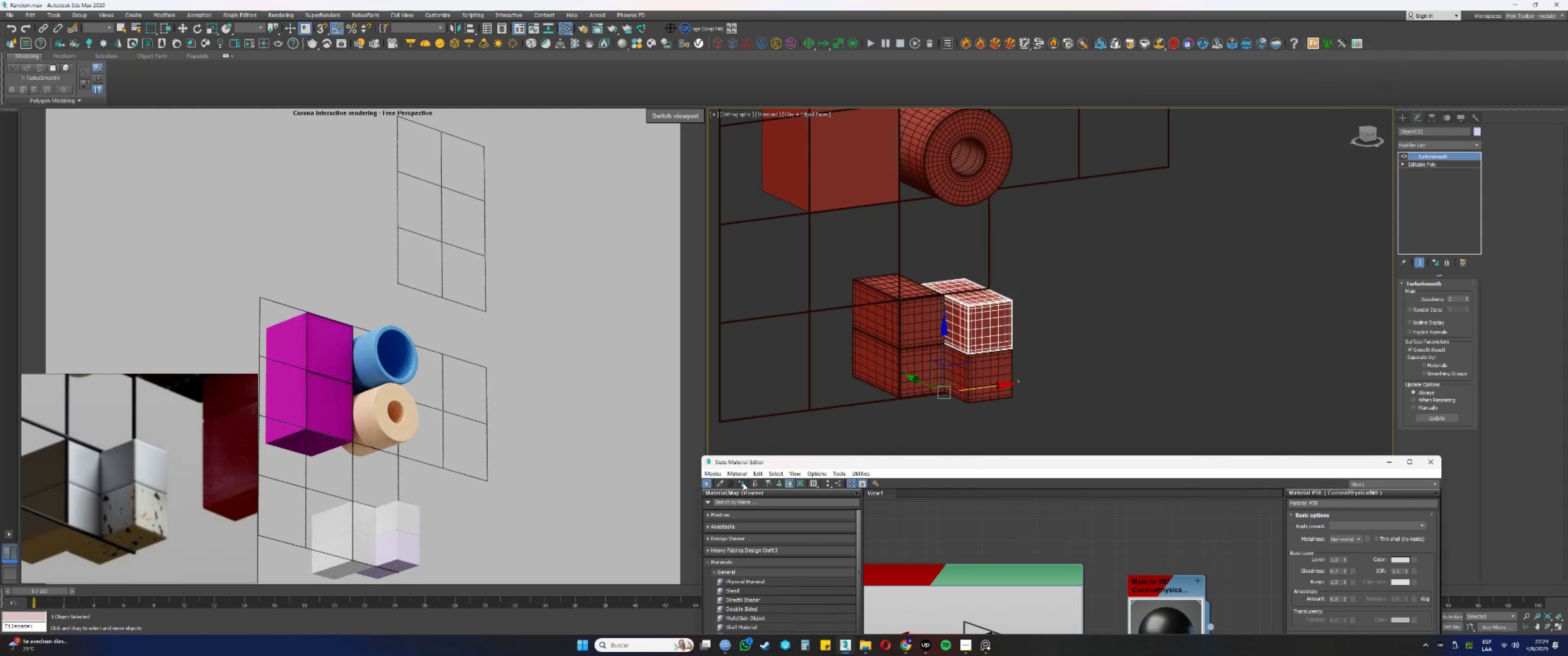 
left_click([983, 364])
 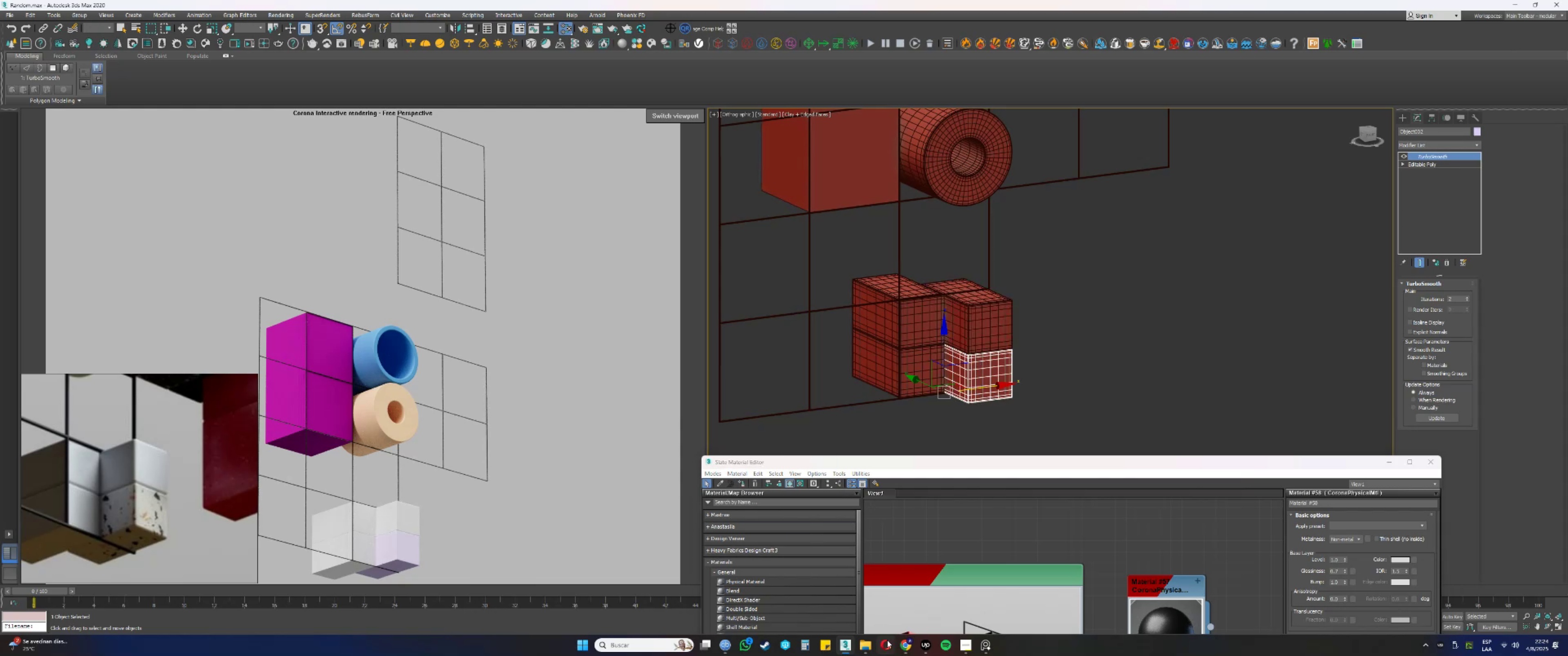 
mouse_move([896, 648])
 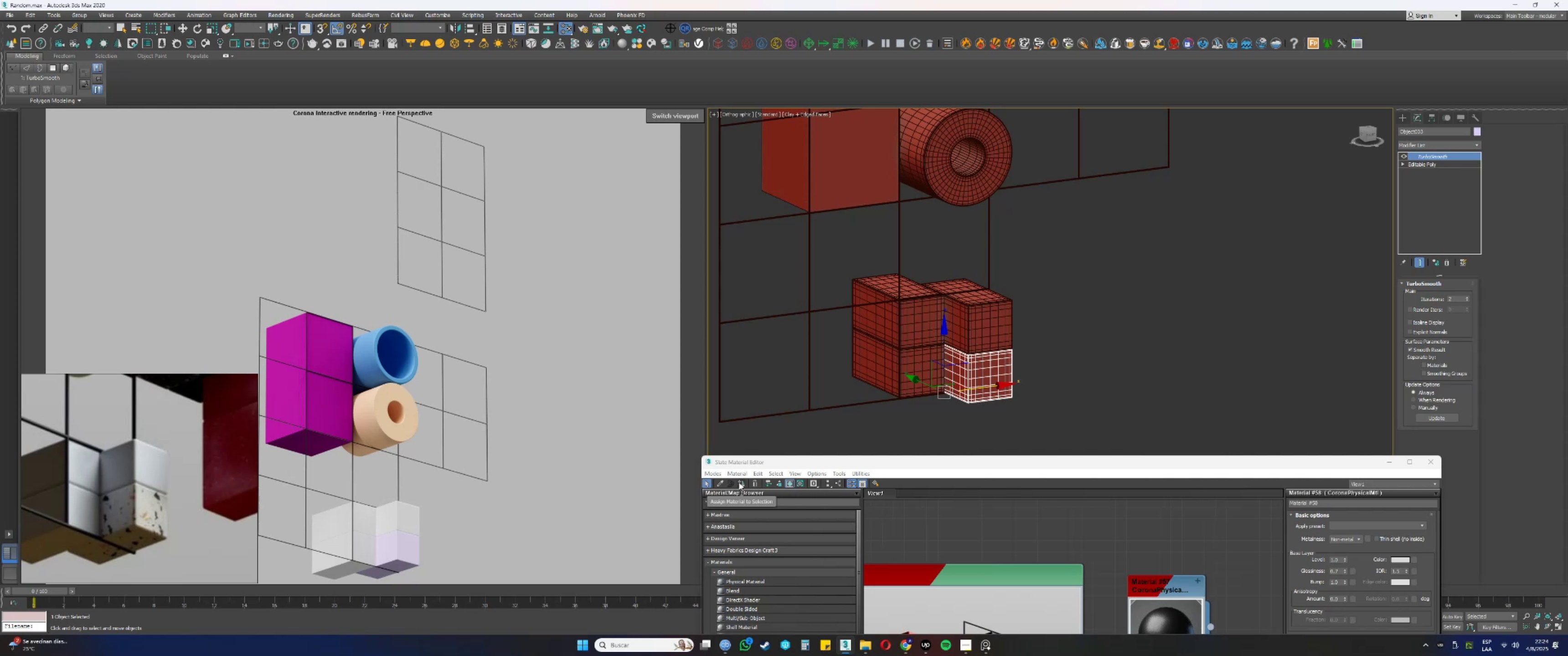 
left_click([739, 482])
 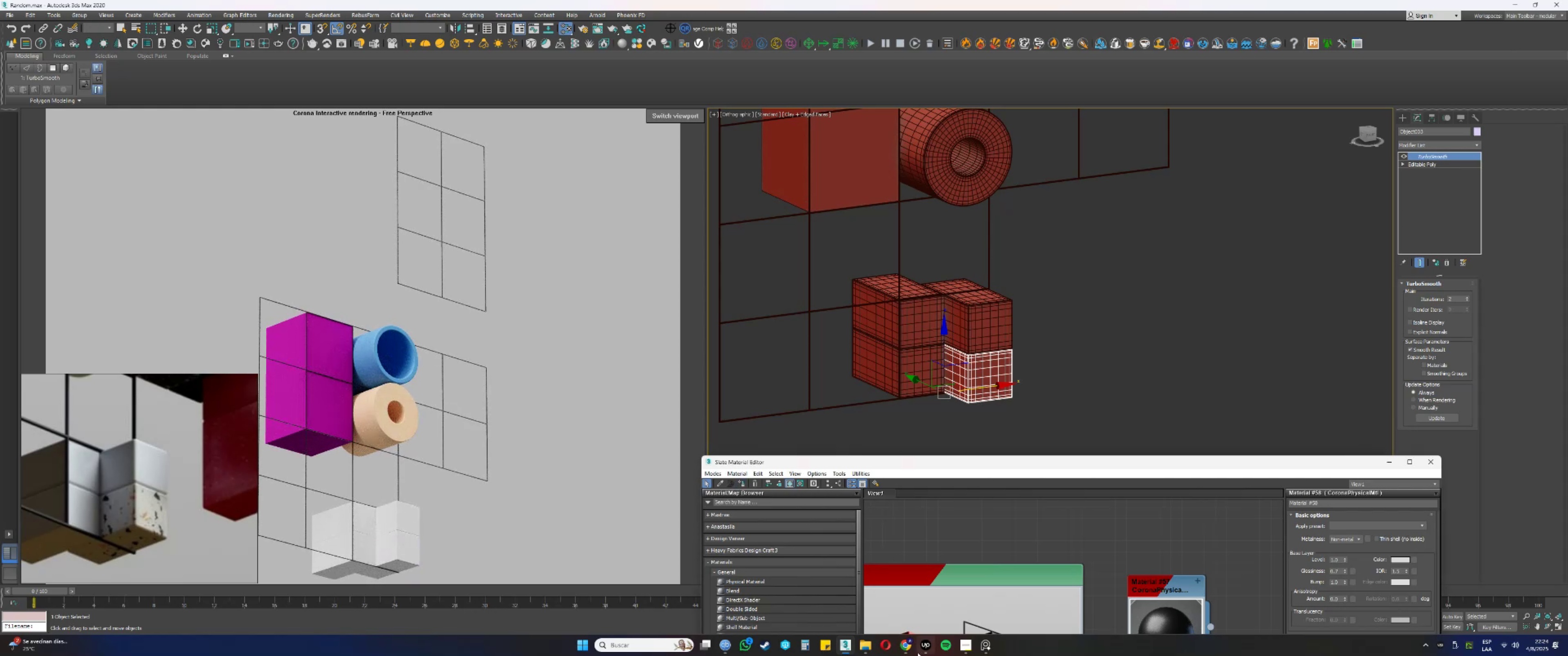 
left_click([904, 648])
 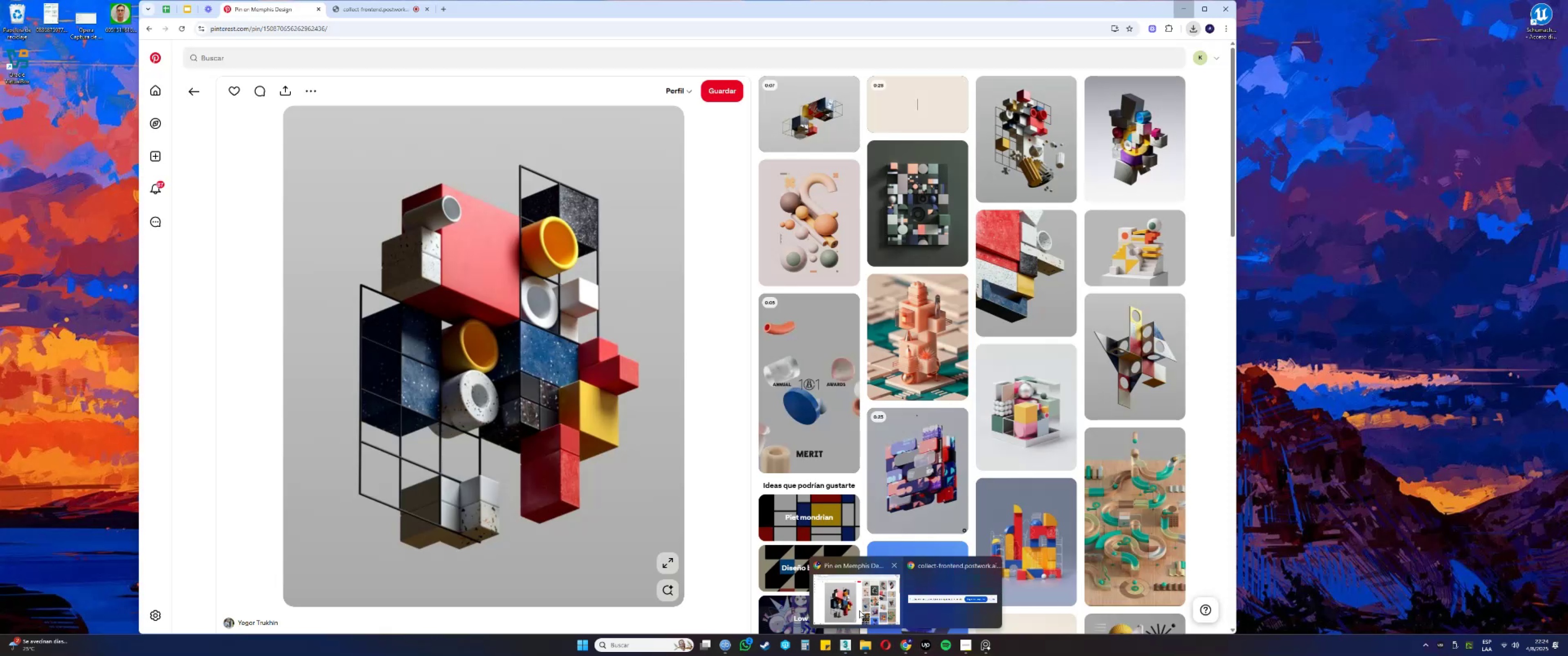 
left_click([859, 610])
 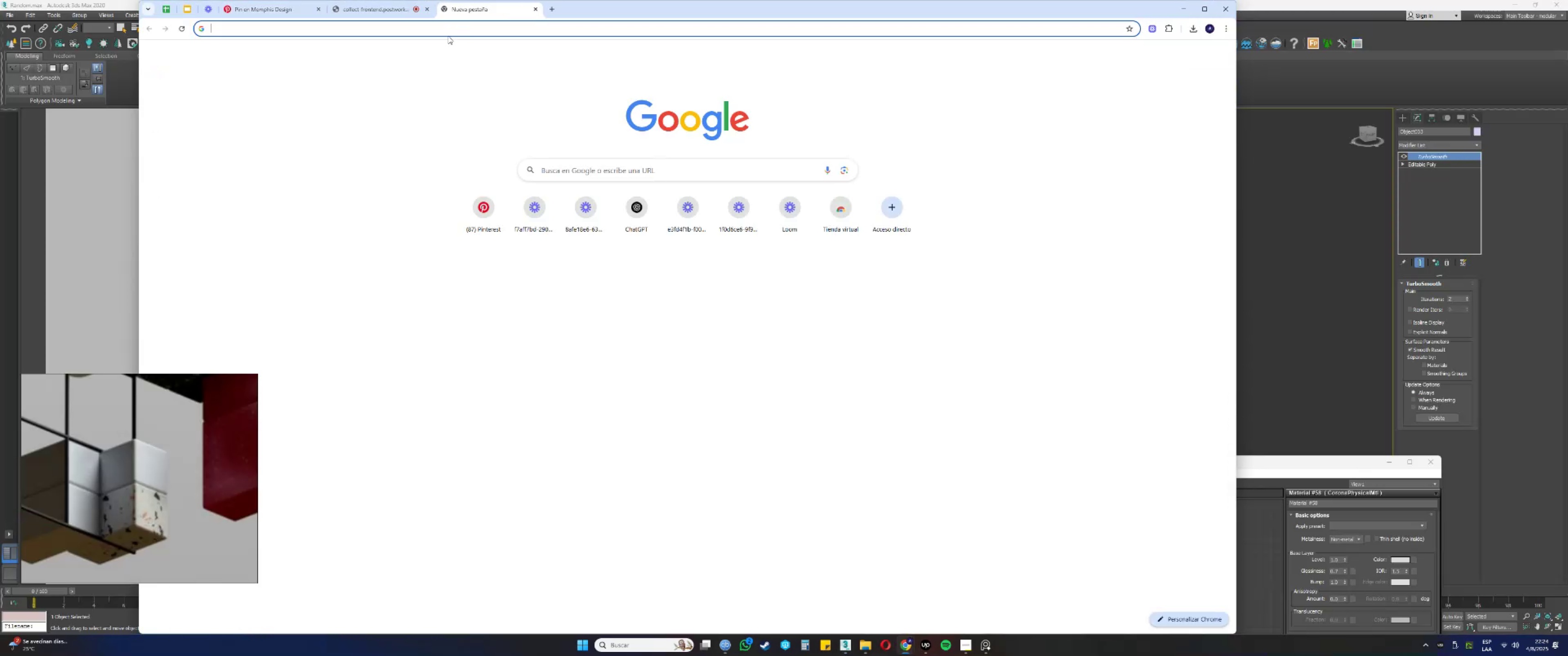 
triple_click([447, 31])
 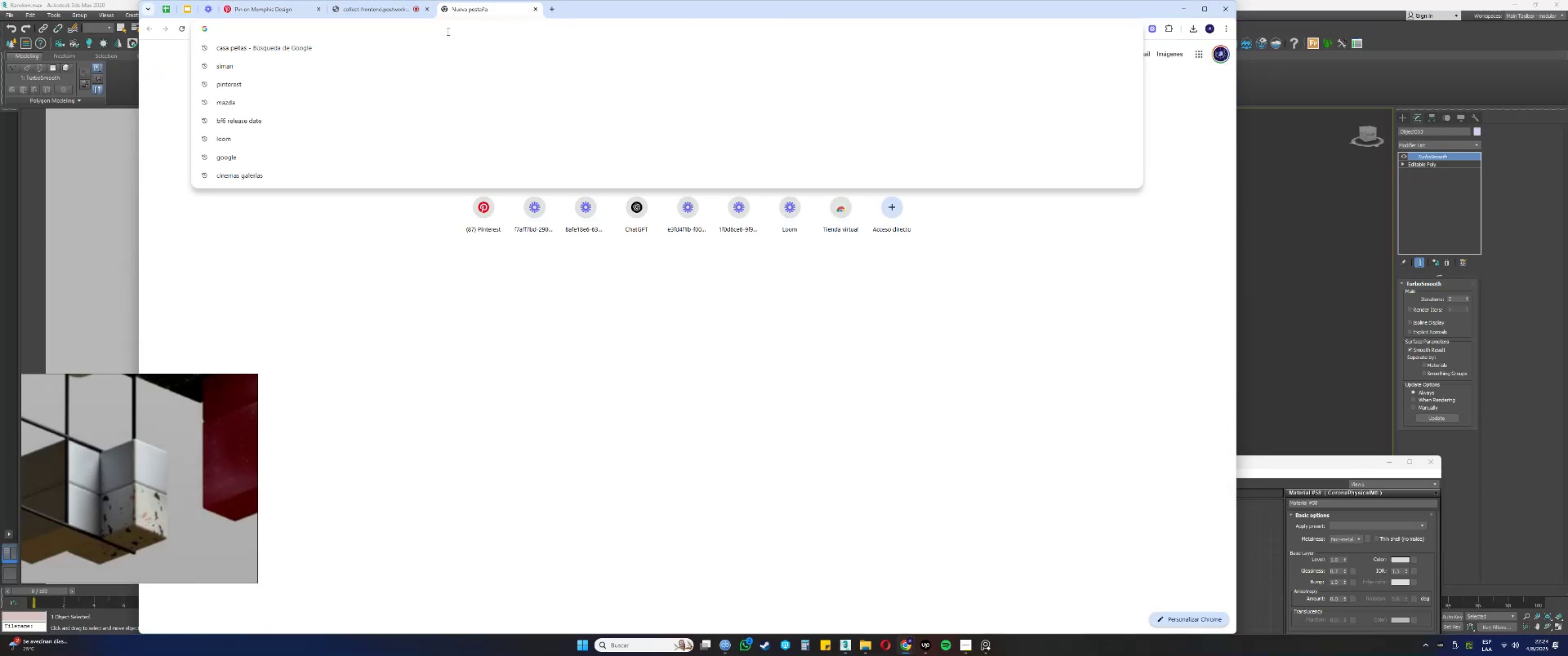 
type(terrazo mask)
 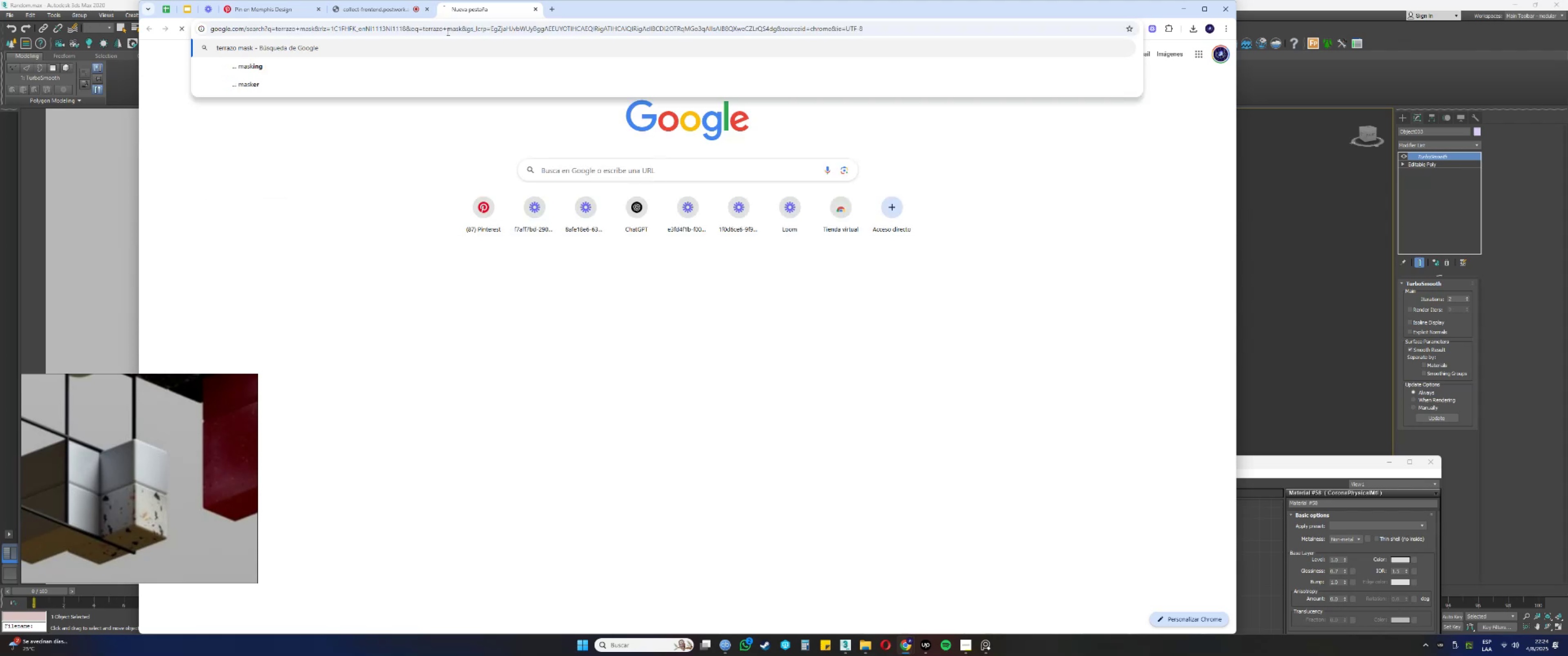 
key(Enter)
 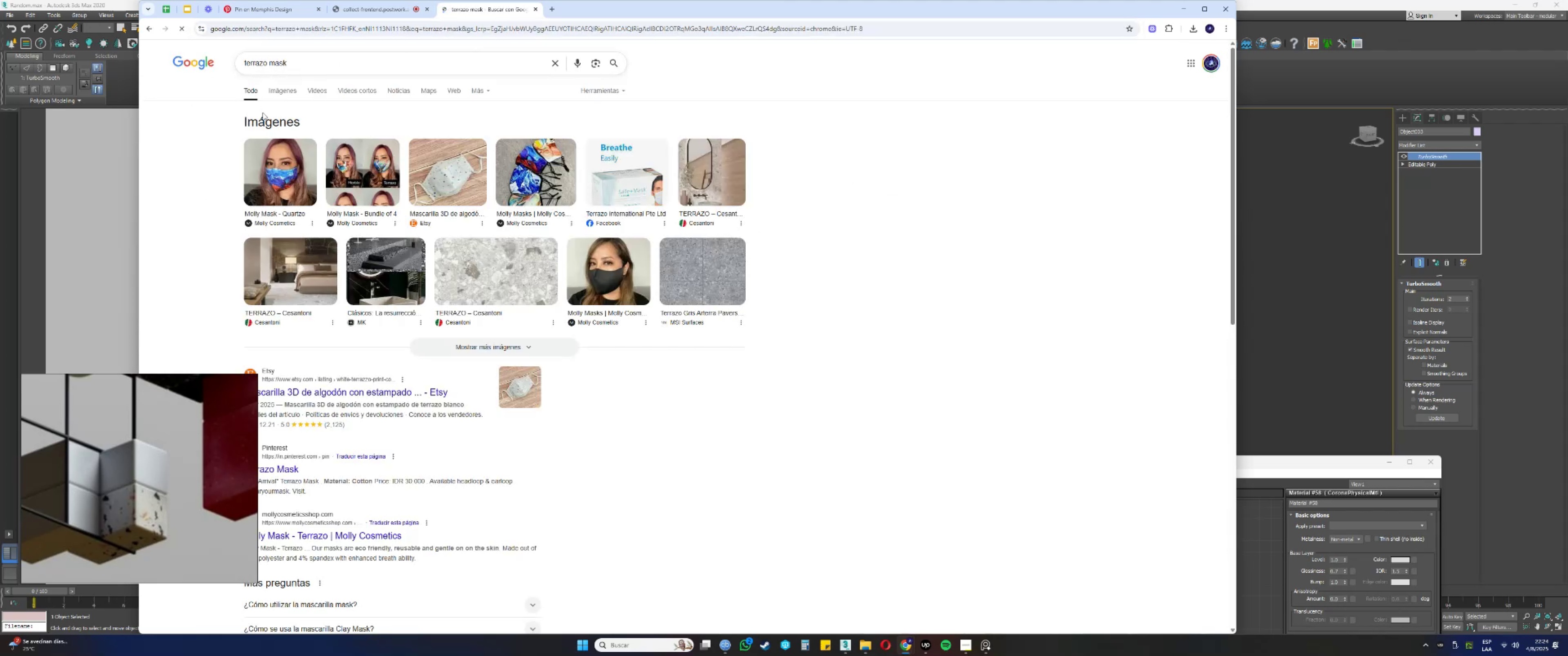 
left_click([285, 95])
 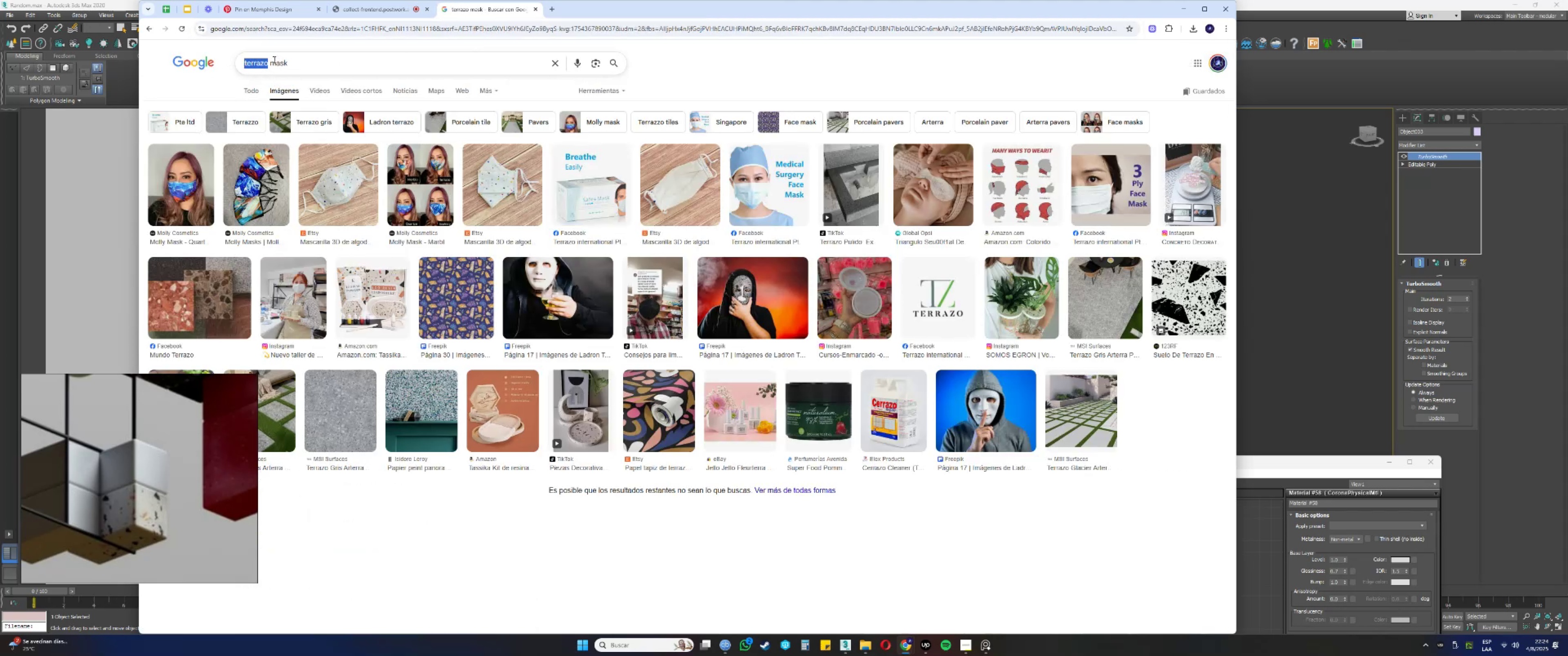 
key(Backspace)
 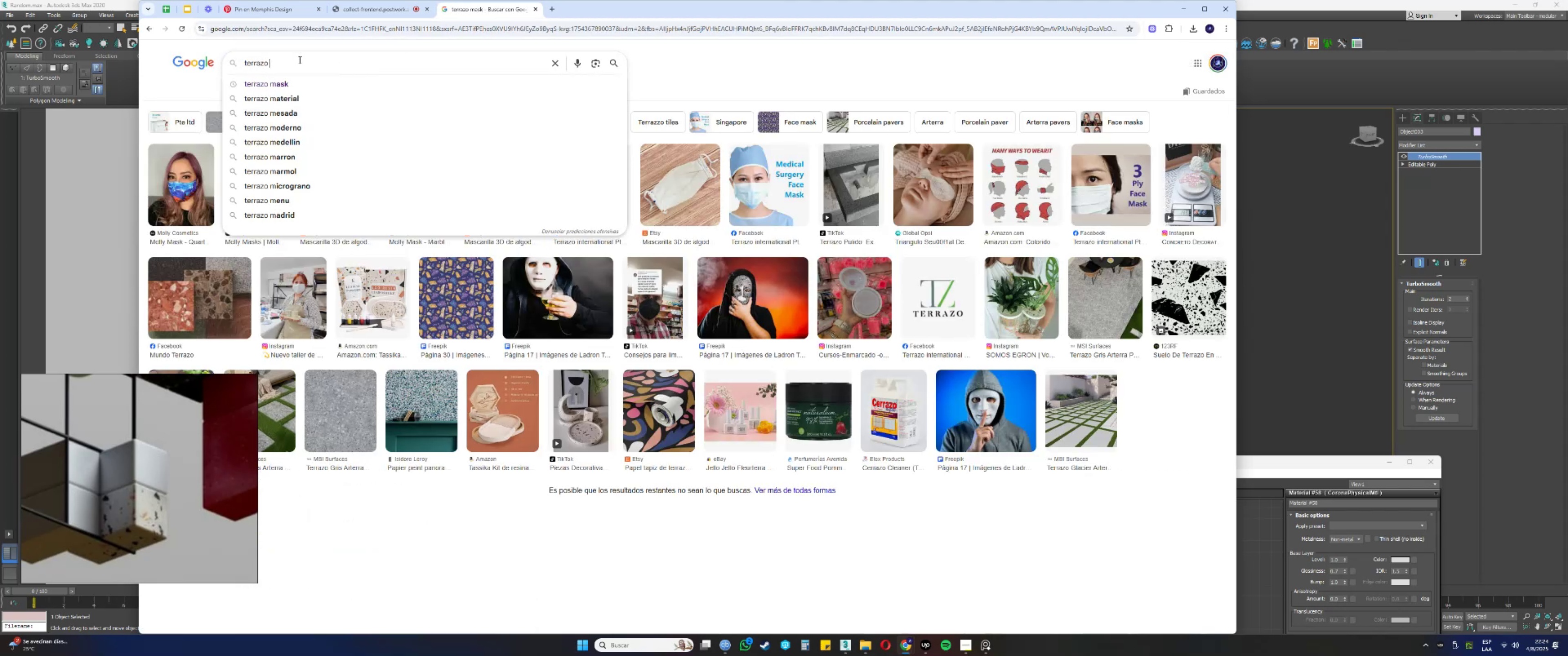 
key(Backspace)
 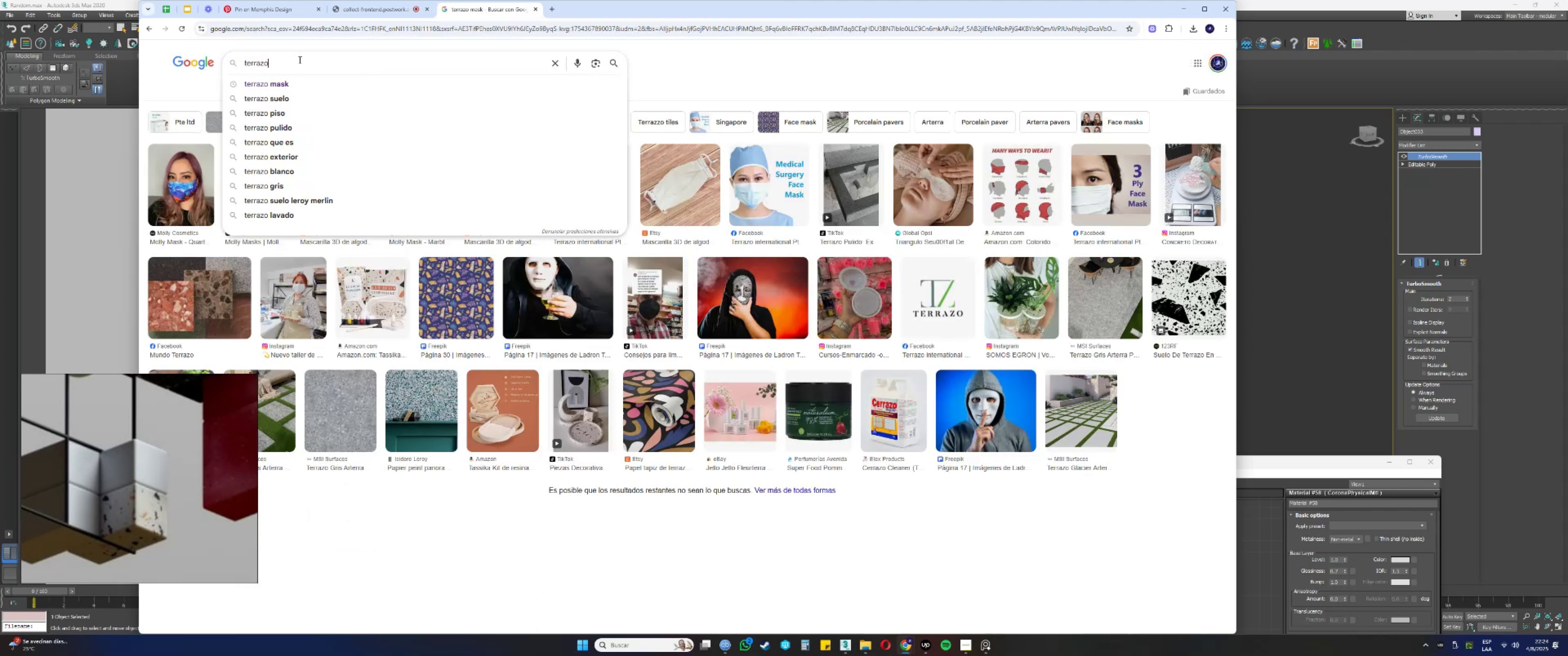 
key(Backspace)
 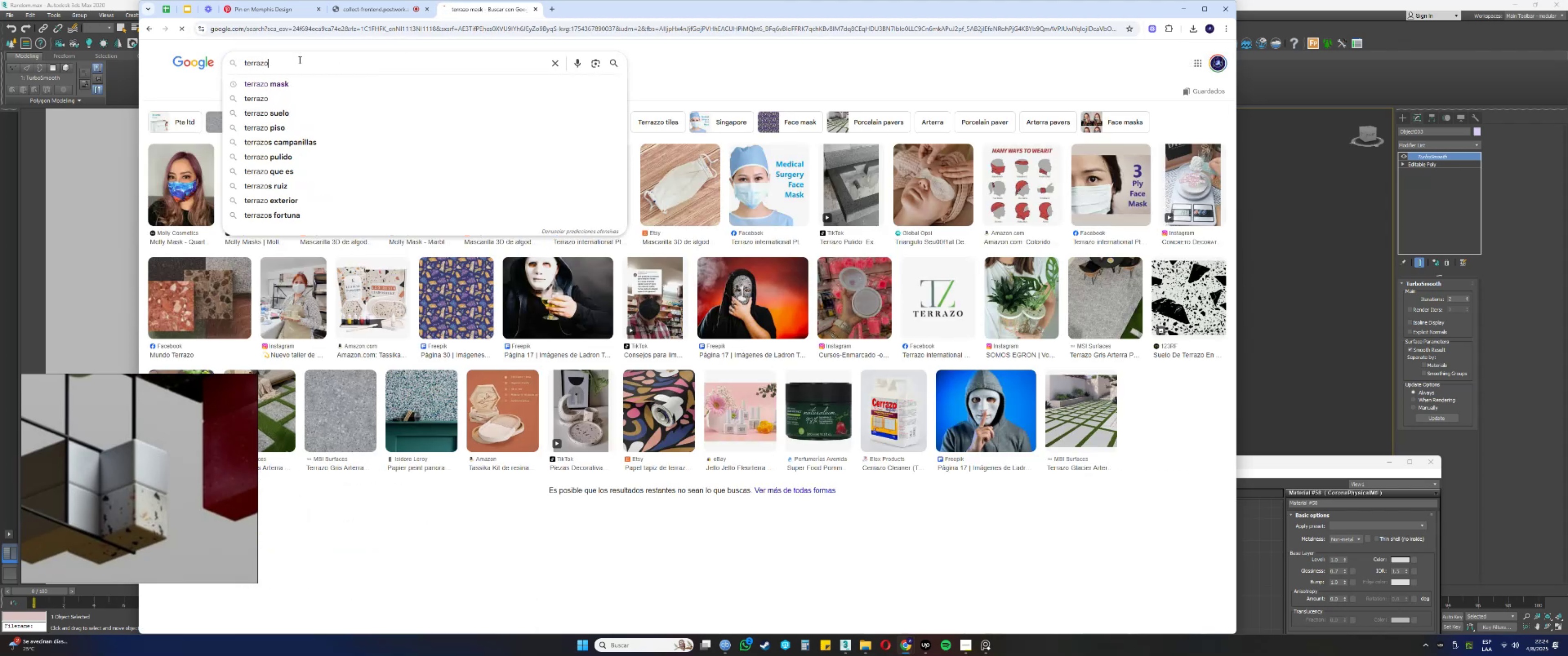 
key(Enter)
 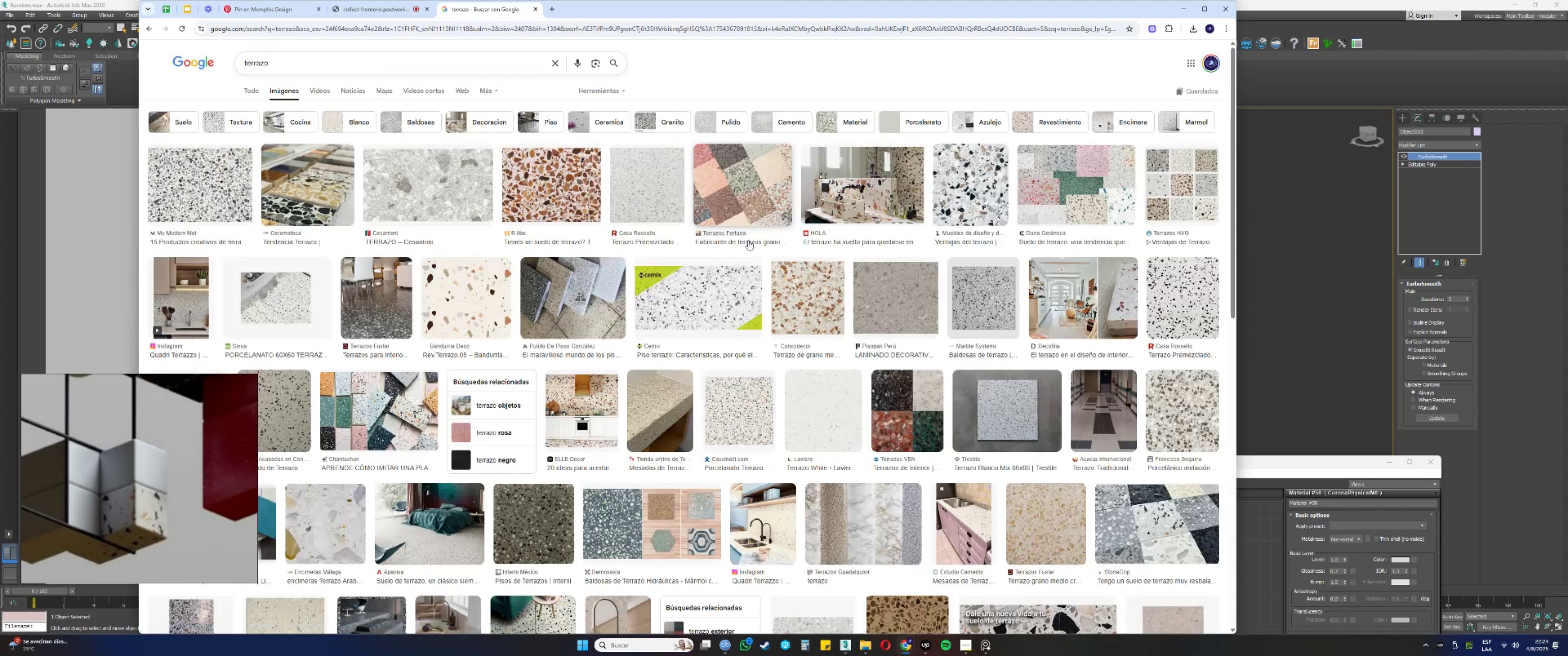 
left_click([1164, 295])
 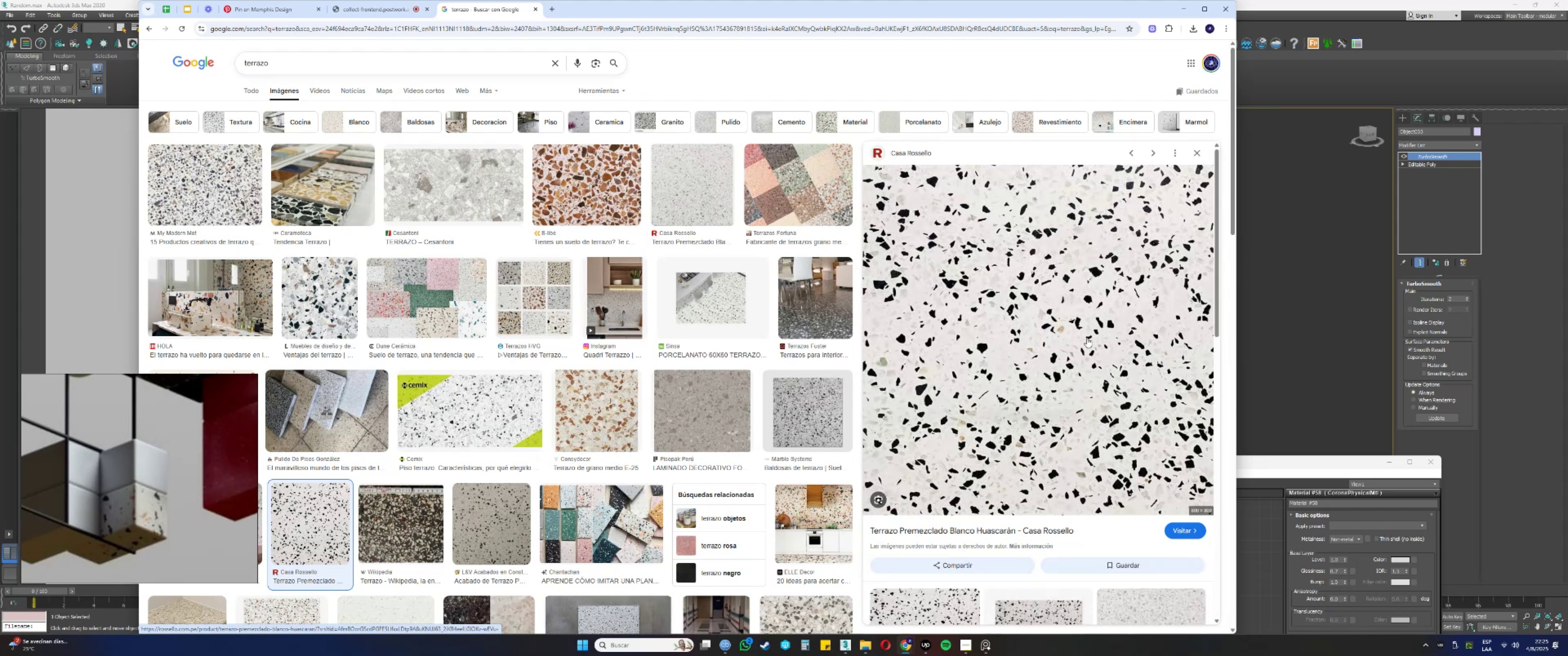 
right_click([1075, 343])
 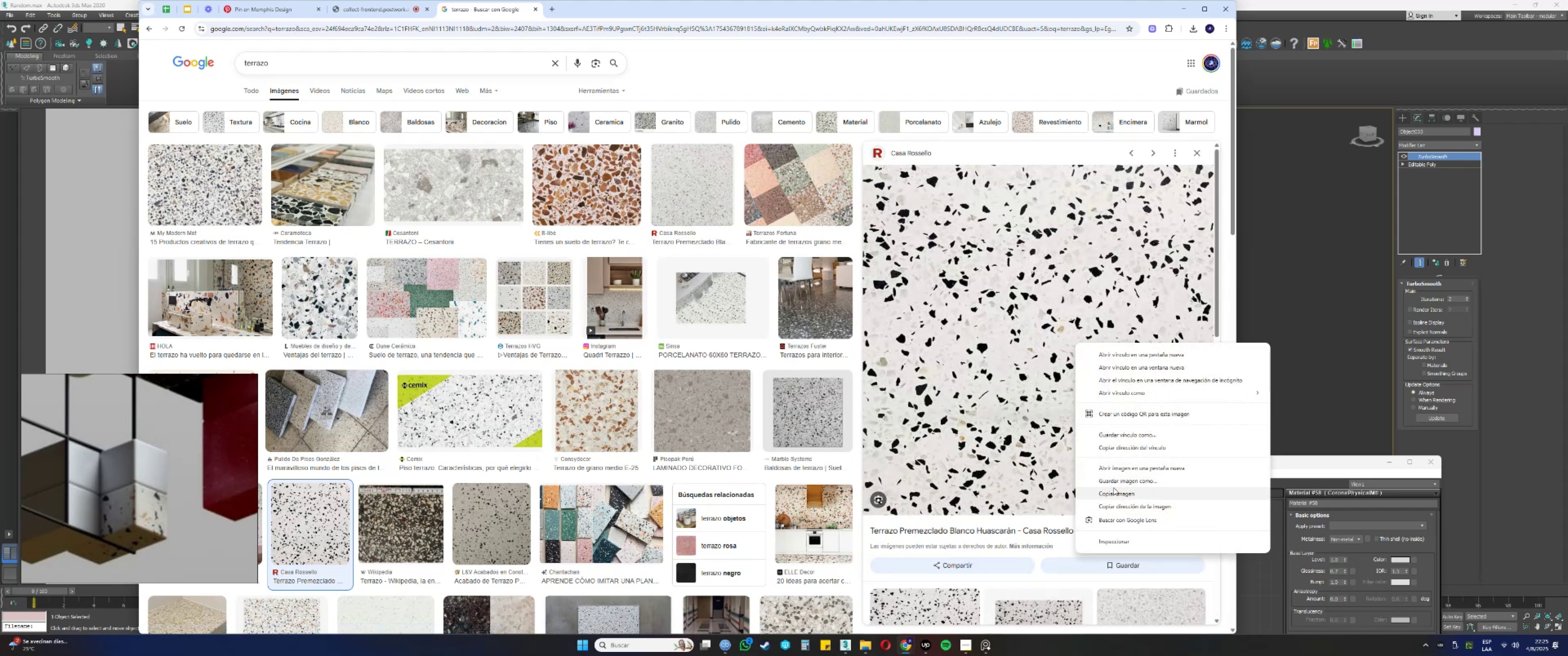 
left_click([1113, 486])
 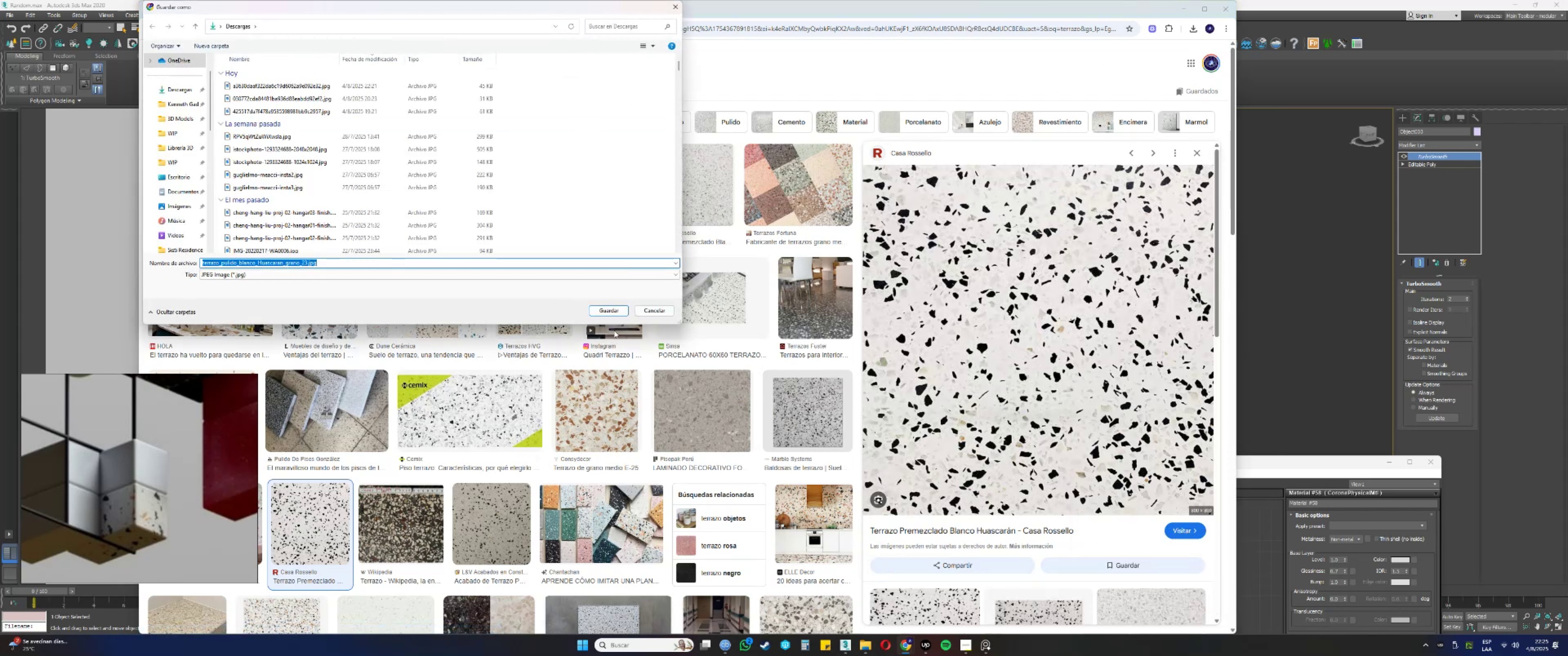 
left_click([604, 315])
 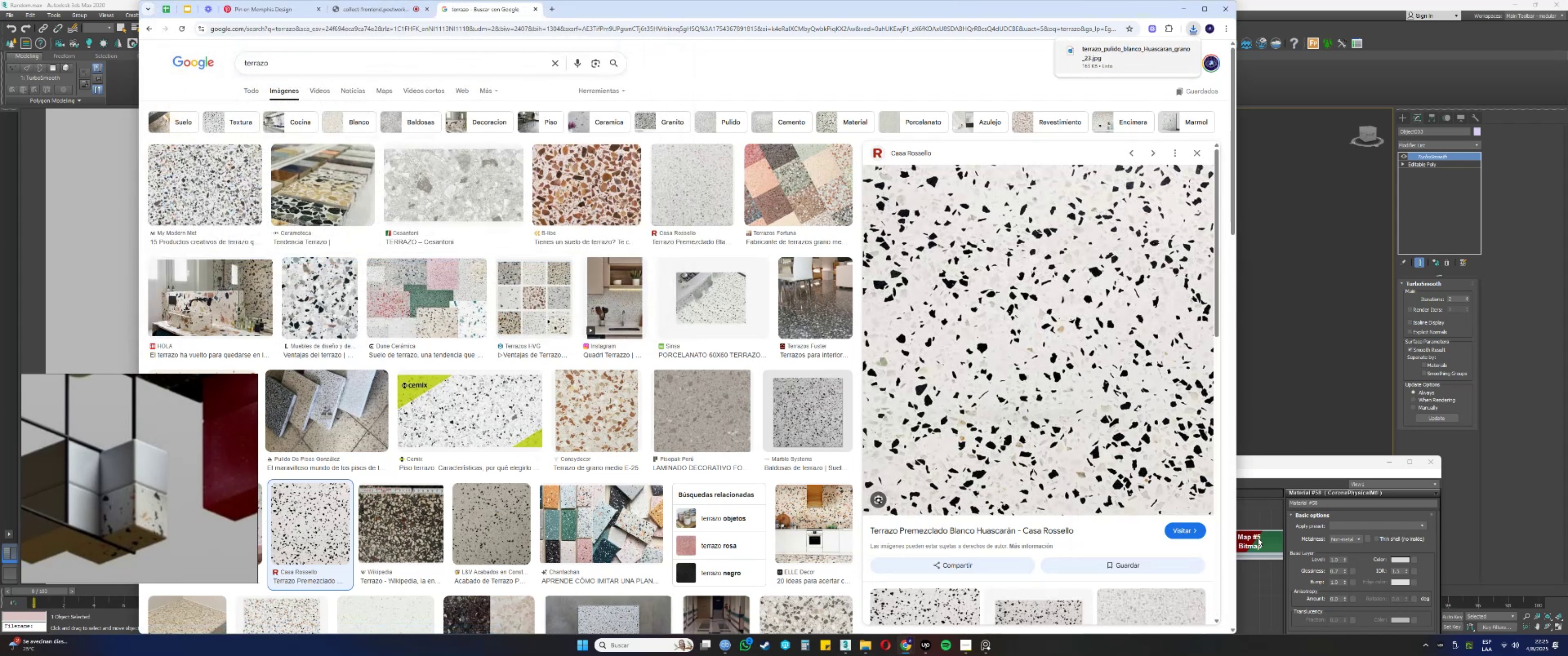 
left_click([1259, 526])
 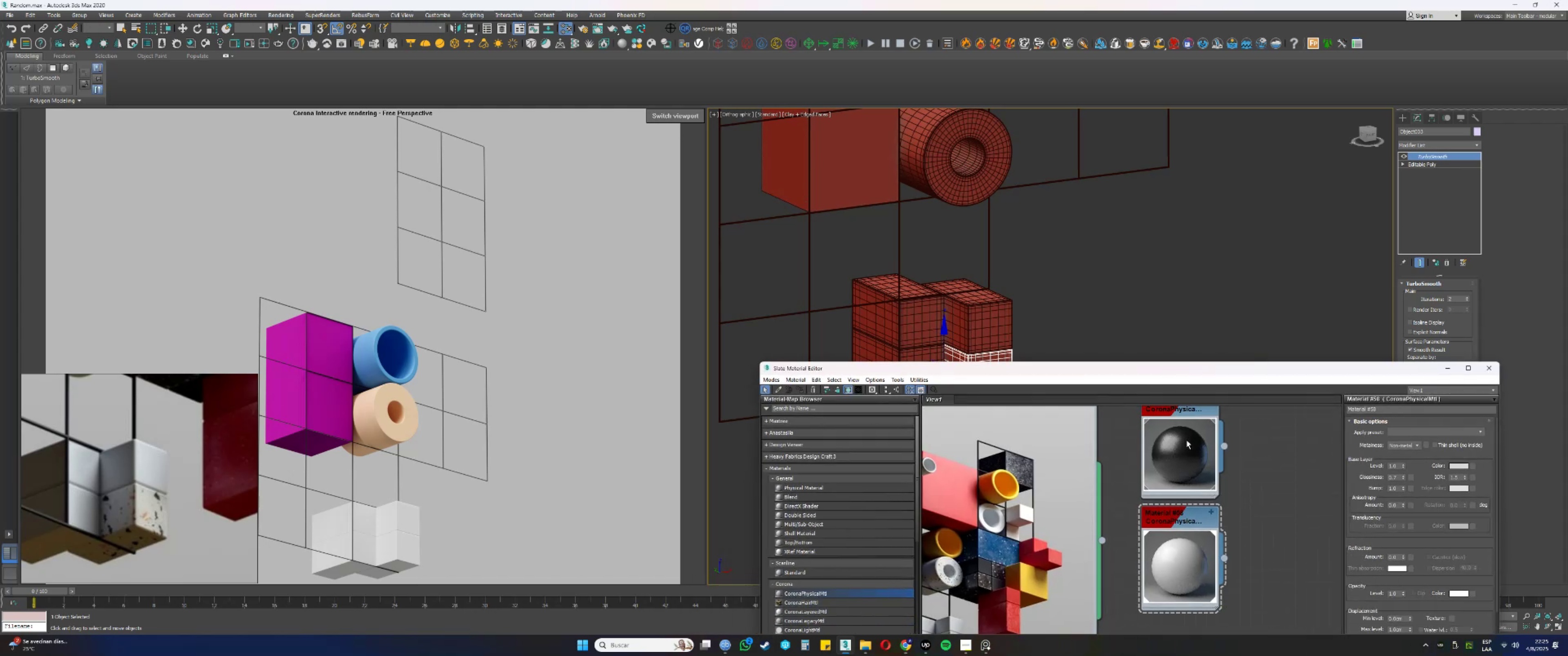 
key(Shift+ShiftLeft)
 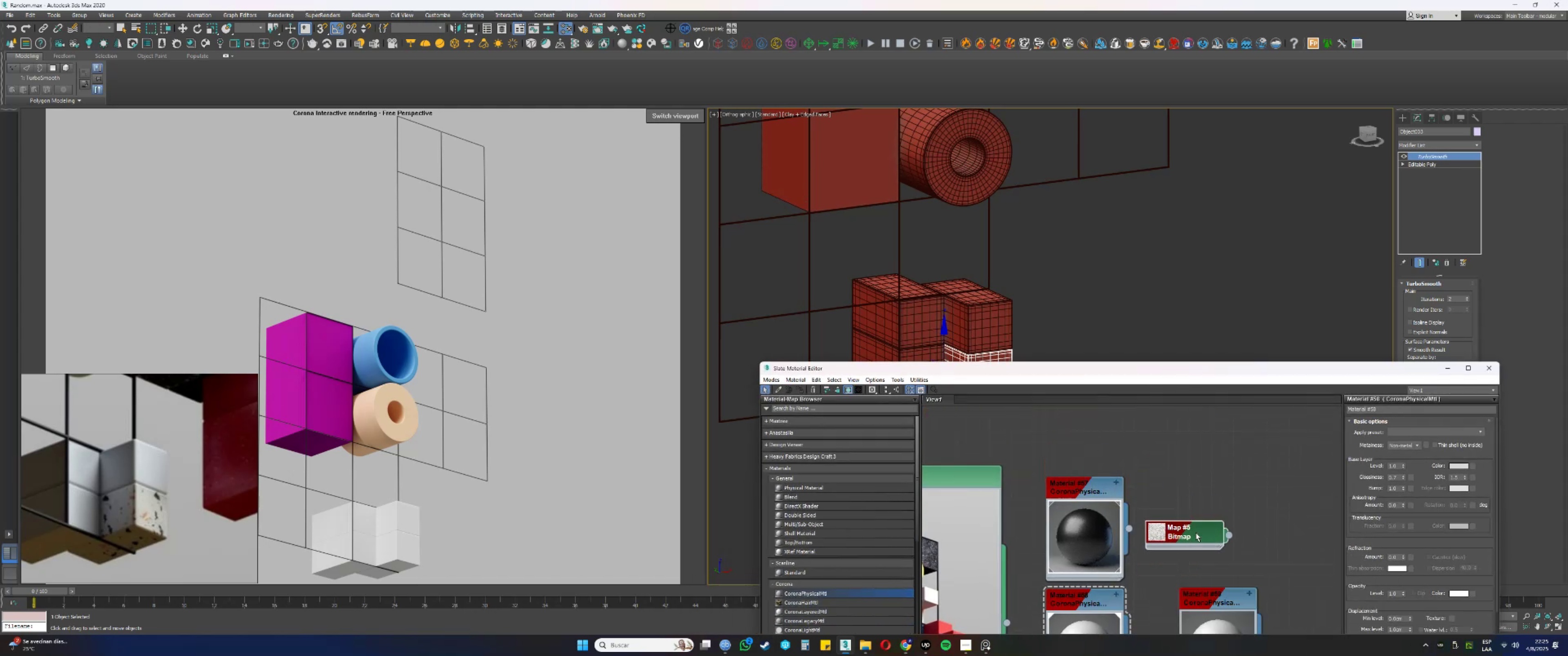 
scroll: coordinate [1149, 451], scroll_direction: up, amount: 1.0
 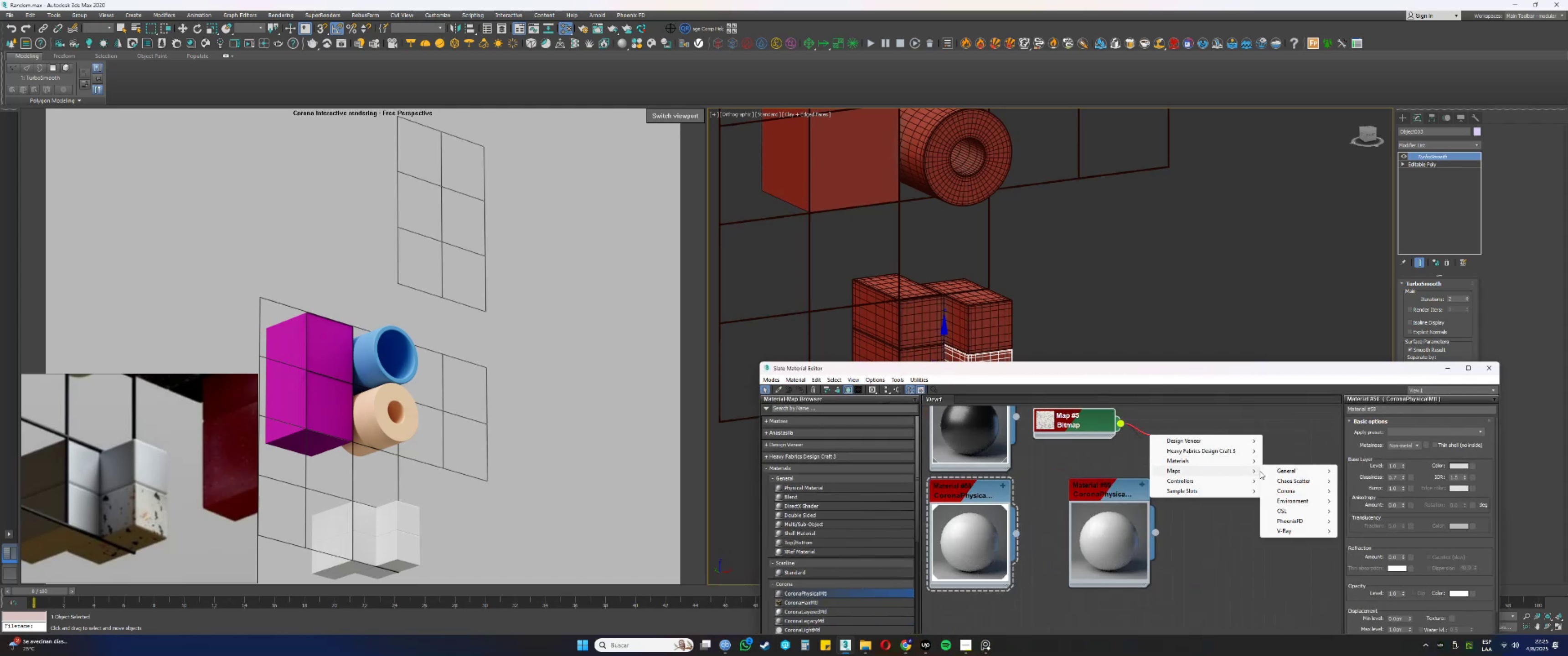 
left_click([1297, 493])
 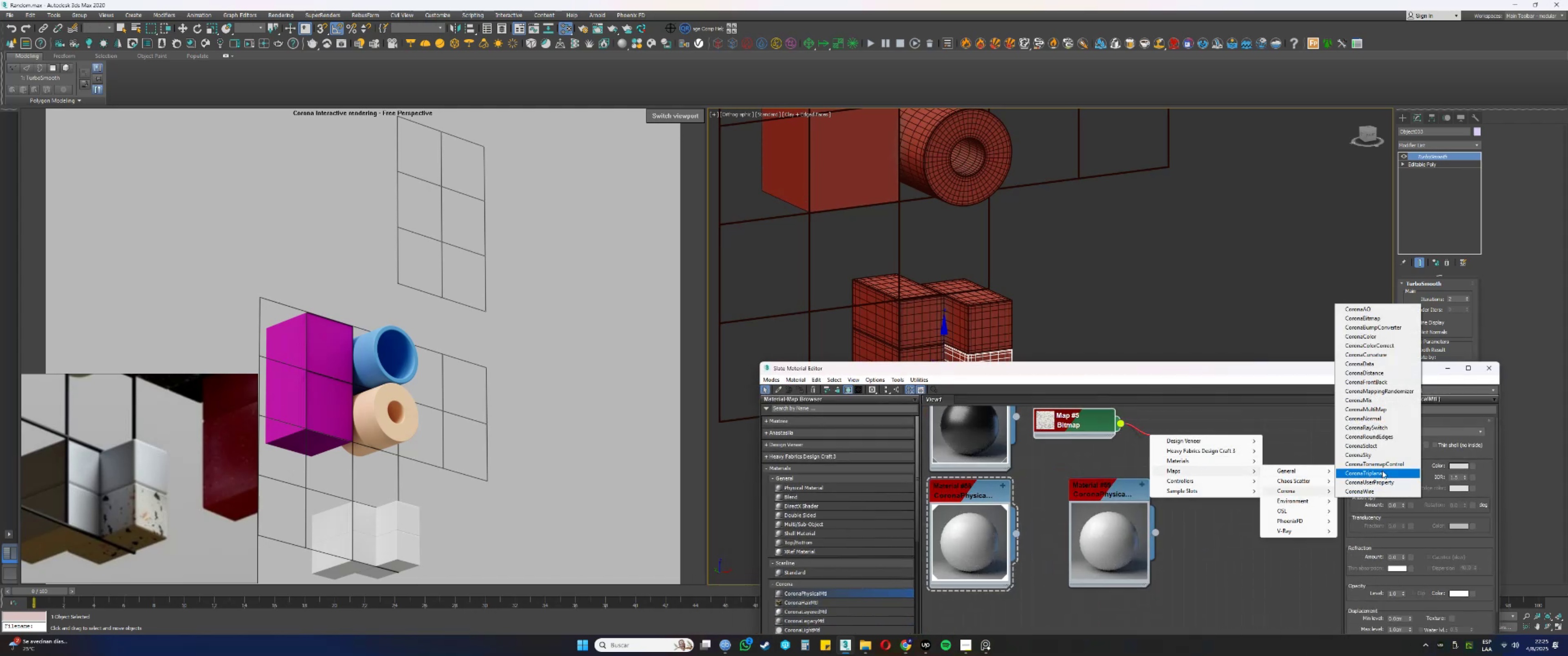 
left_click([1381, 469])
 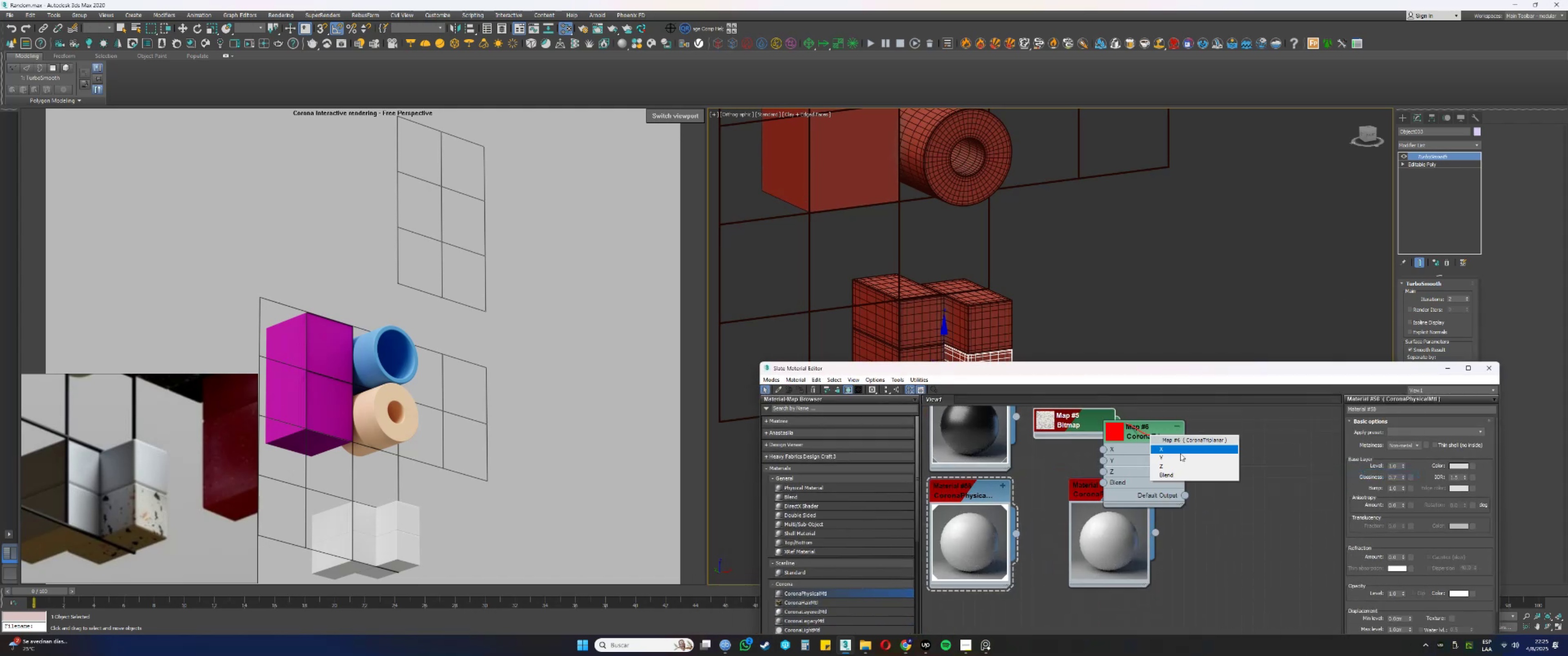 
left_click([1172, 448])
 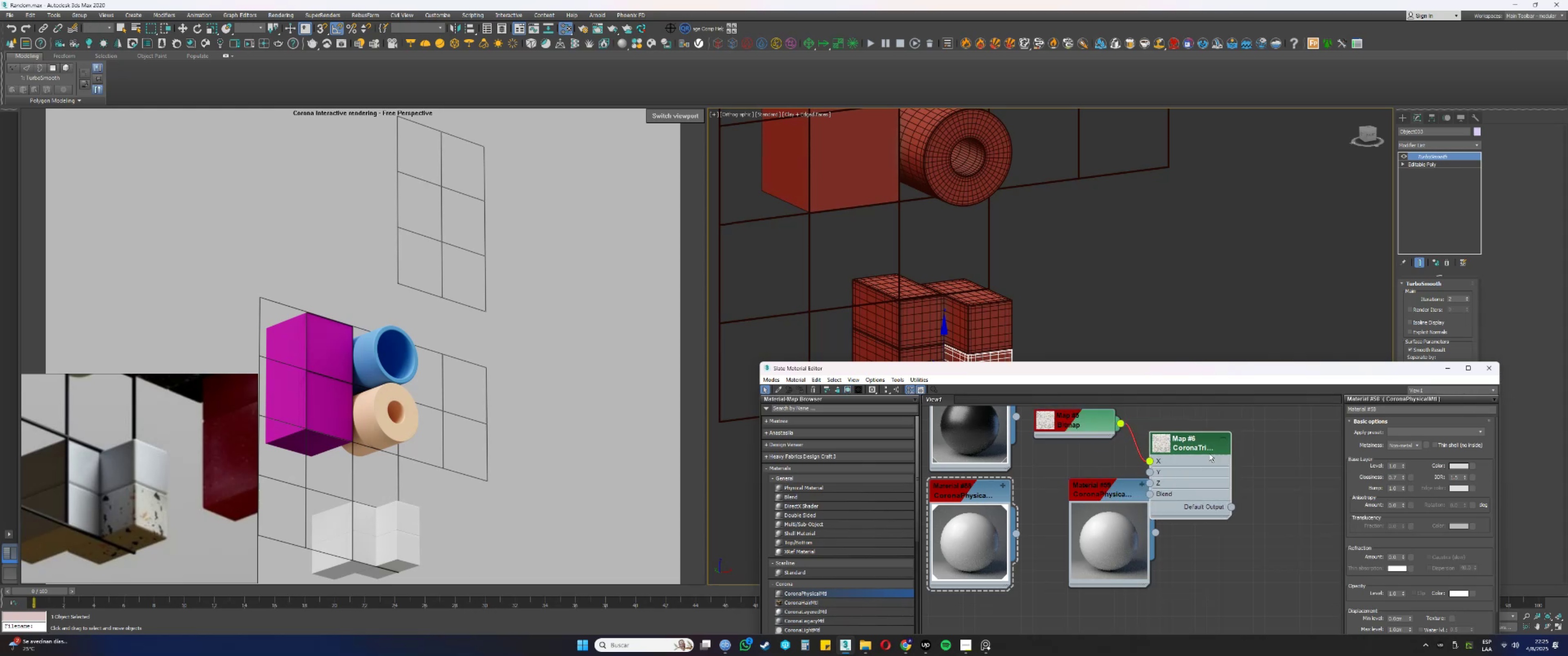 
triple_click([1199, 449])
 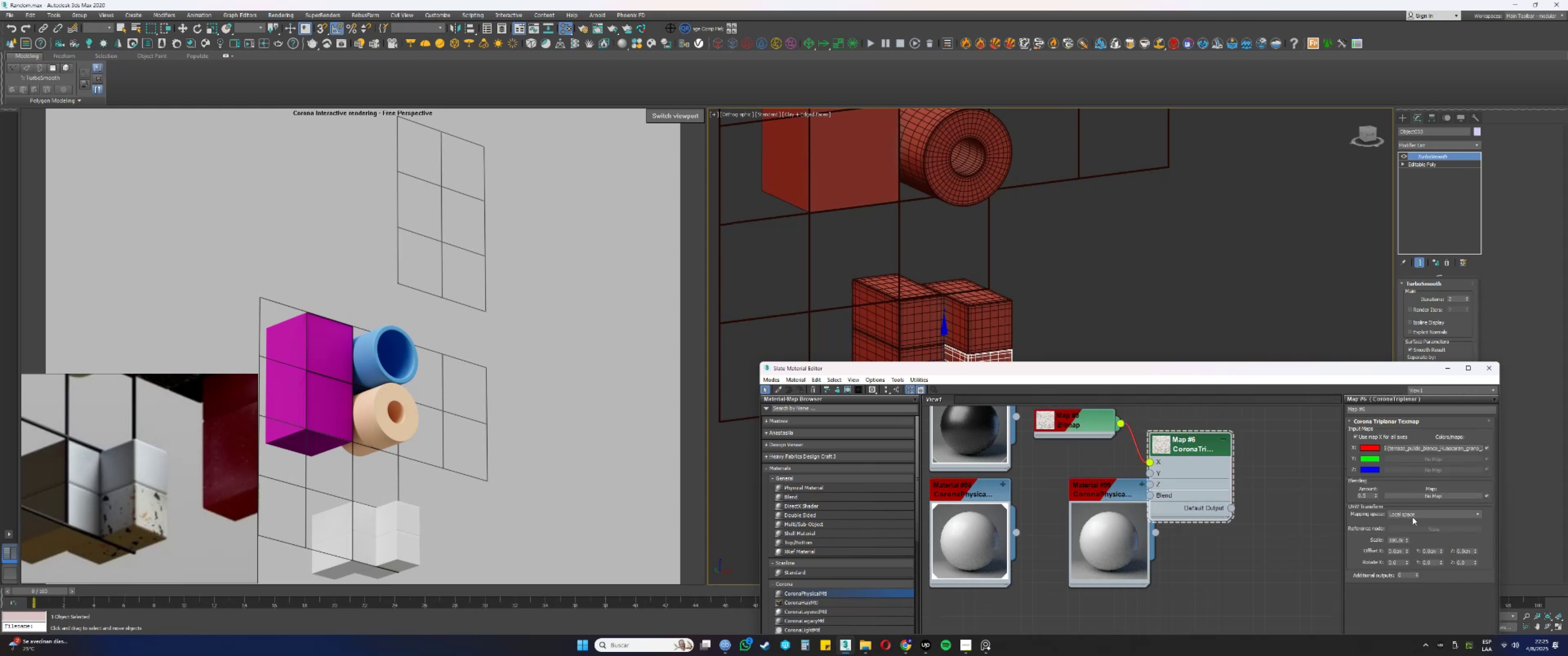 
mouse_move([1399, 544])
 